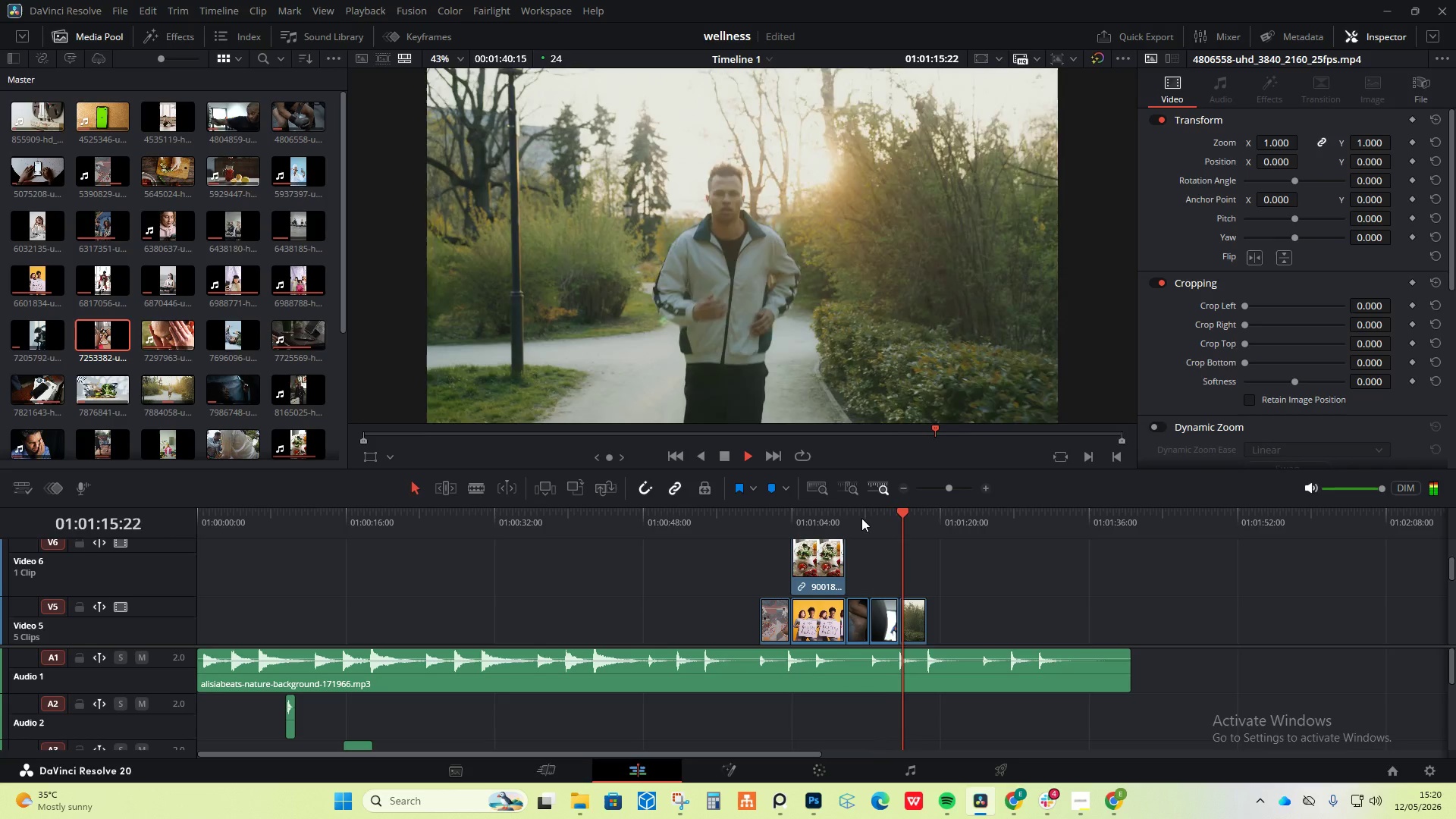 
wait(7.64)
 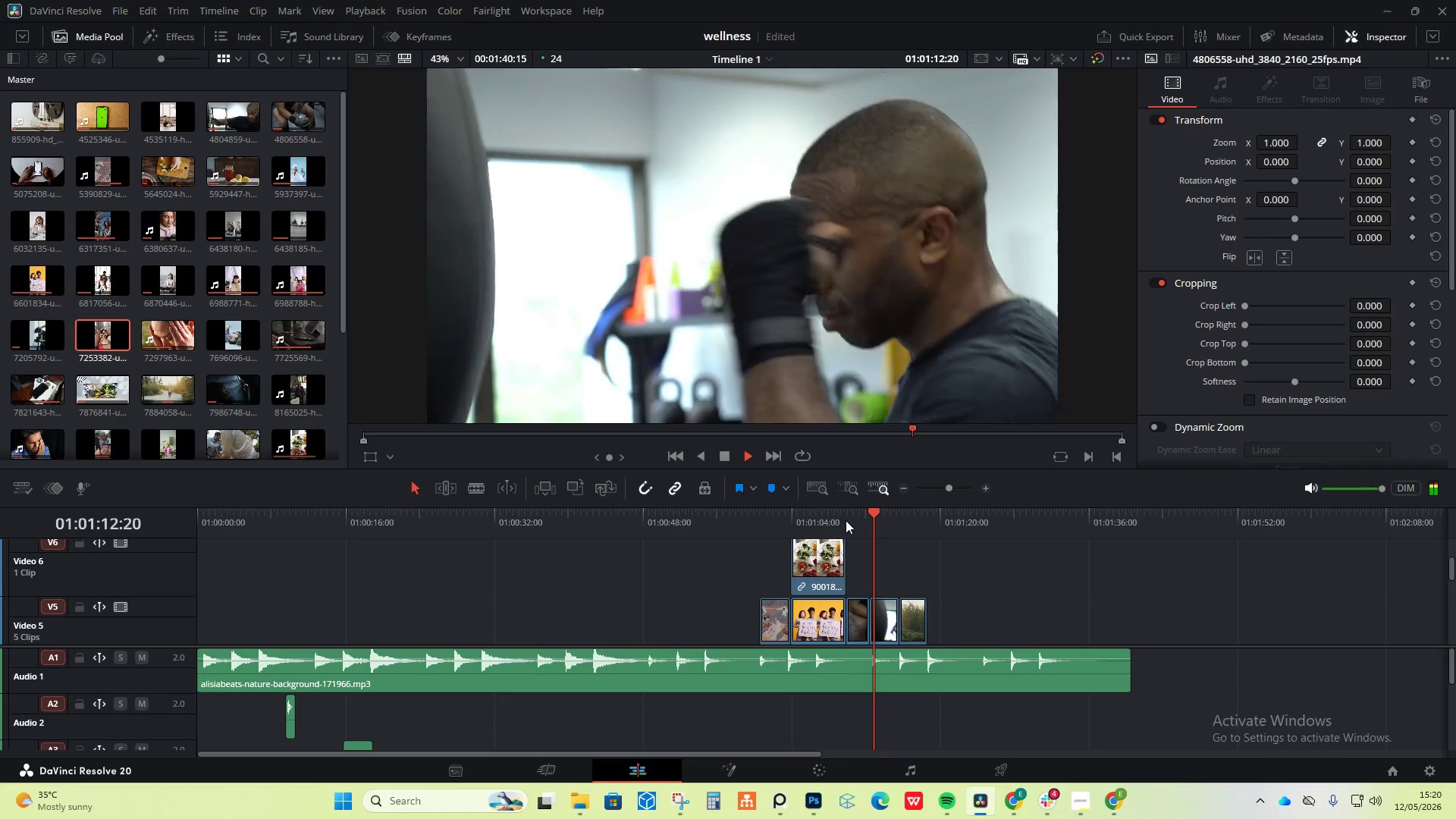 
key(Space)
 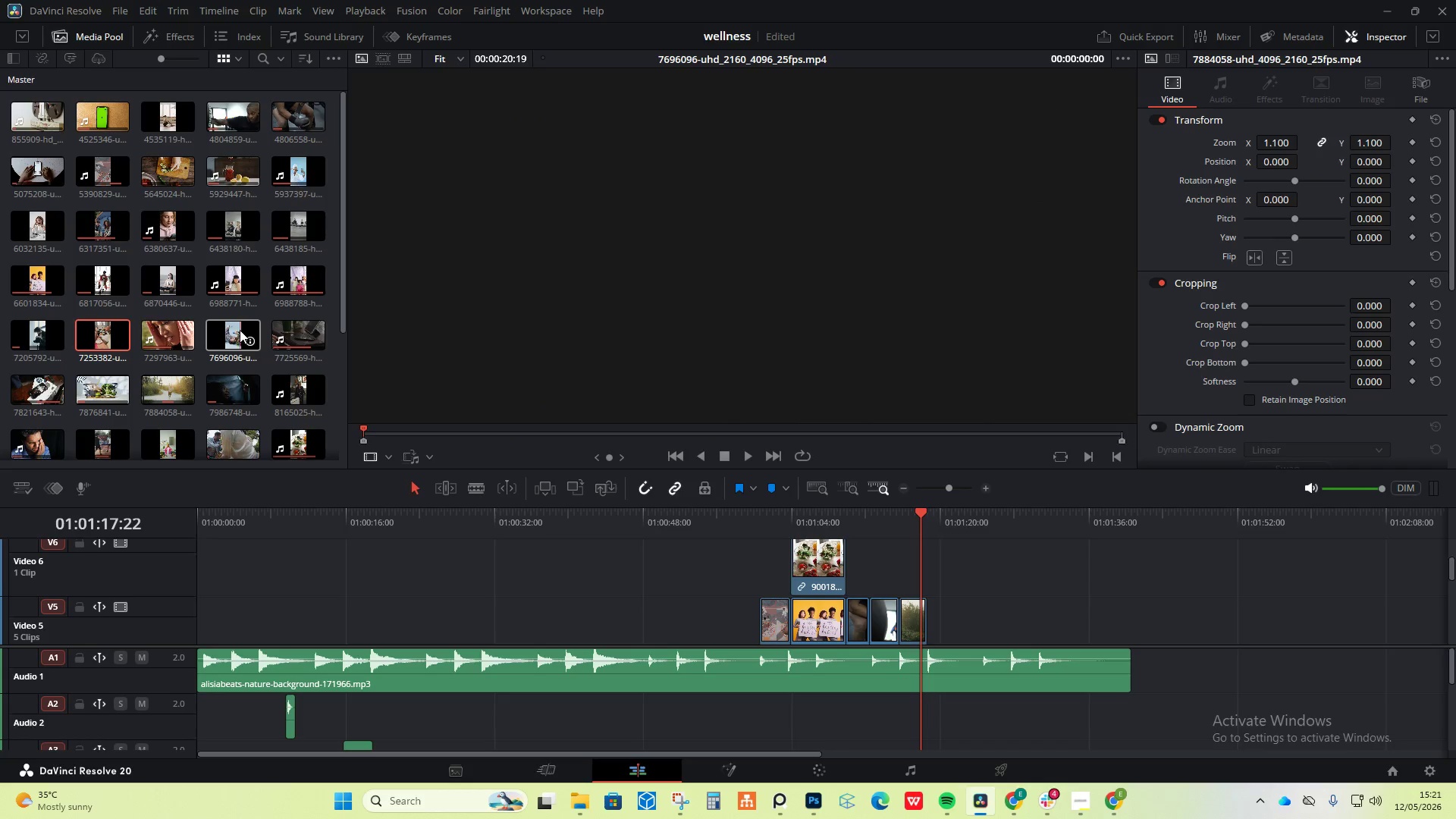 
wait(36.5)
 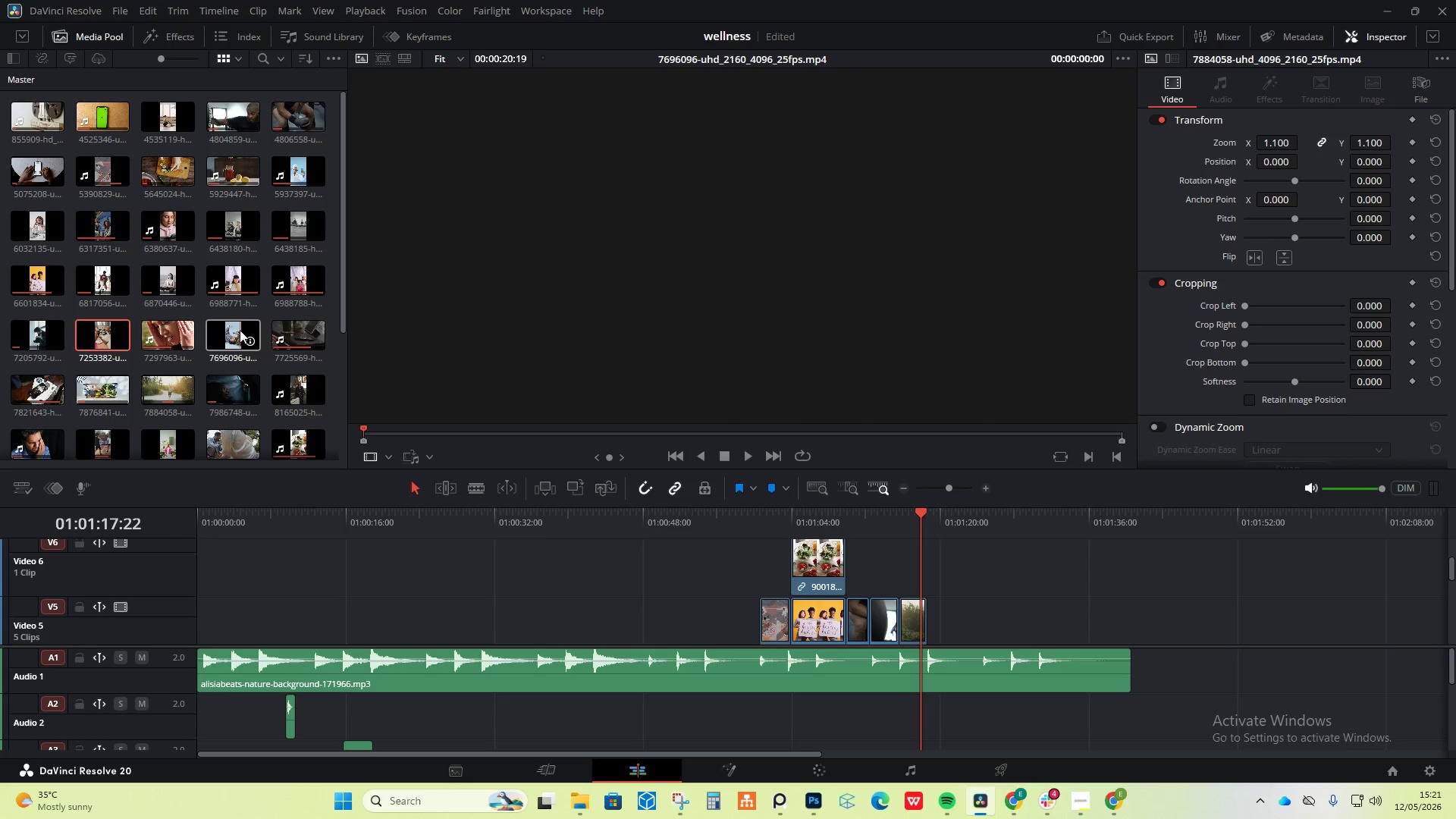 
scroll: coordinate [145, 232], scroll_direction: up, amount: 2.0
 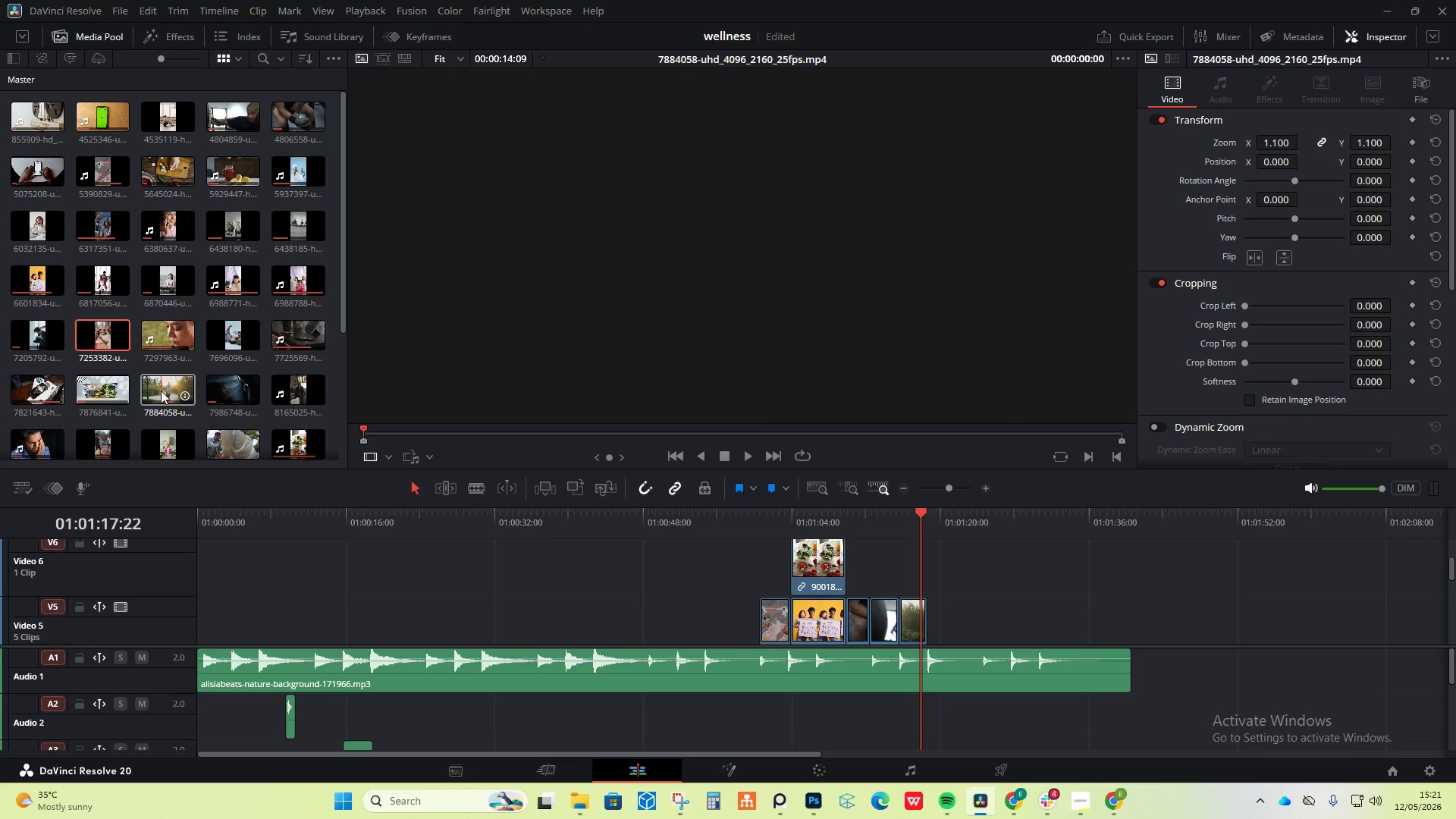 
scroll: coordinate [112, 393], scroll_direction: down, amount: 1.0
 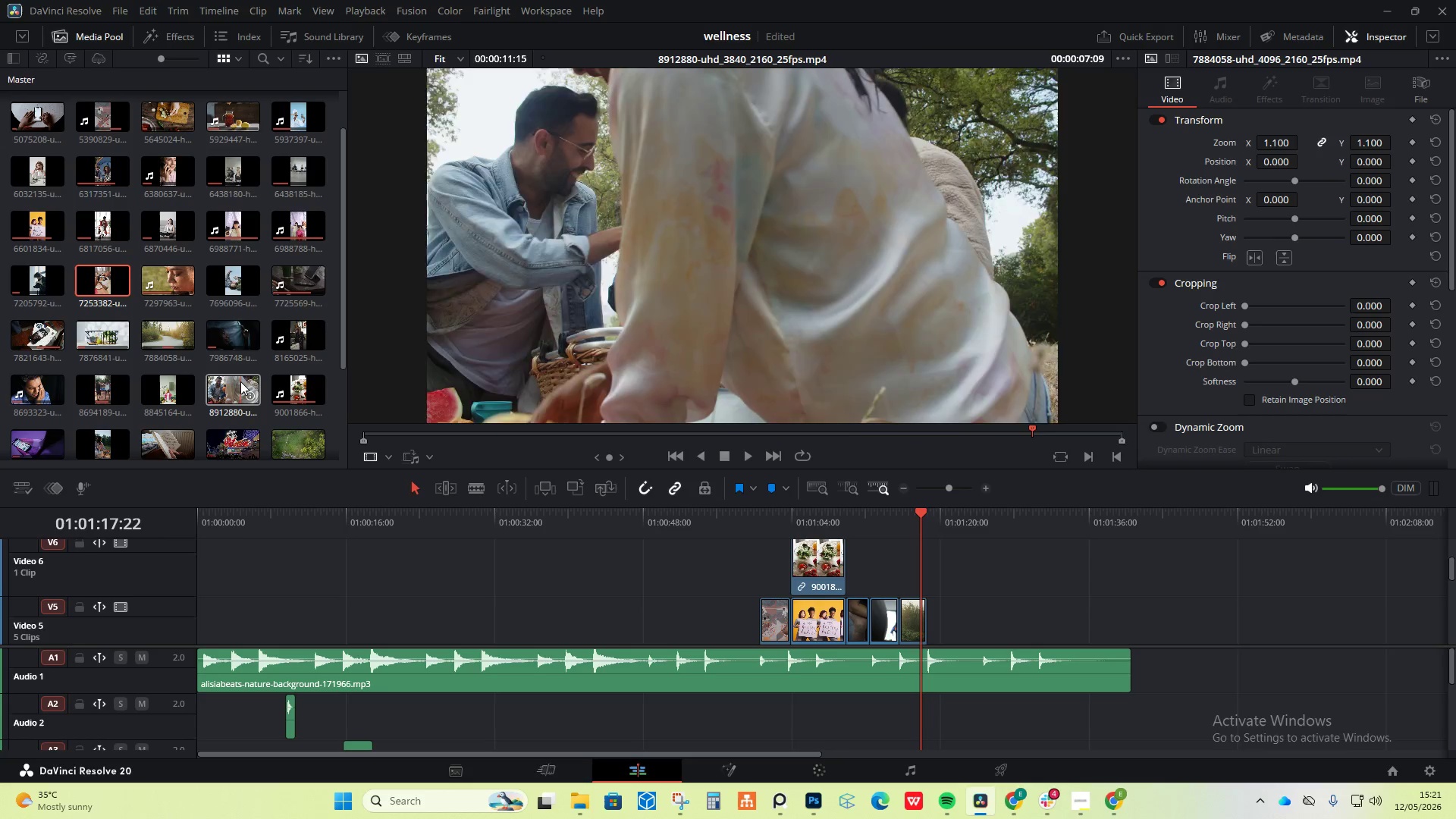 
left_click_drag(start_coordinate=[240, 391], to_coordinate=[929, 624])
 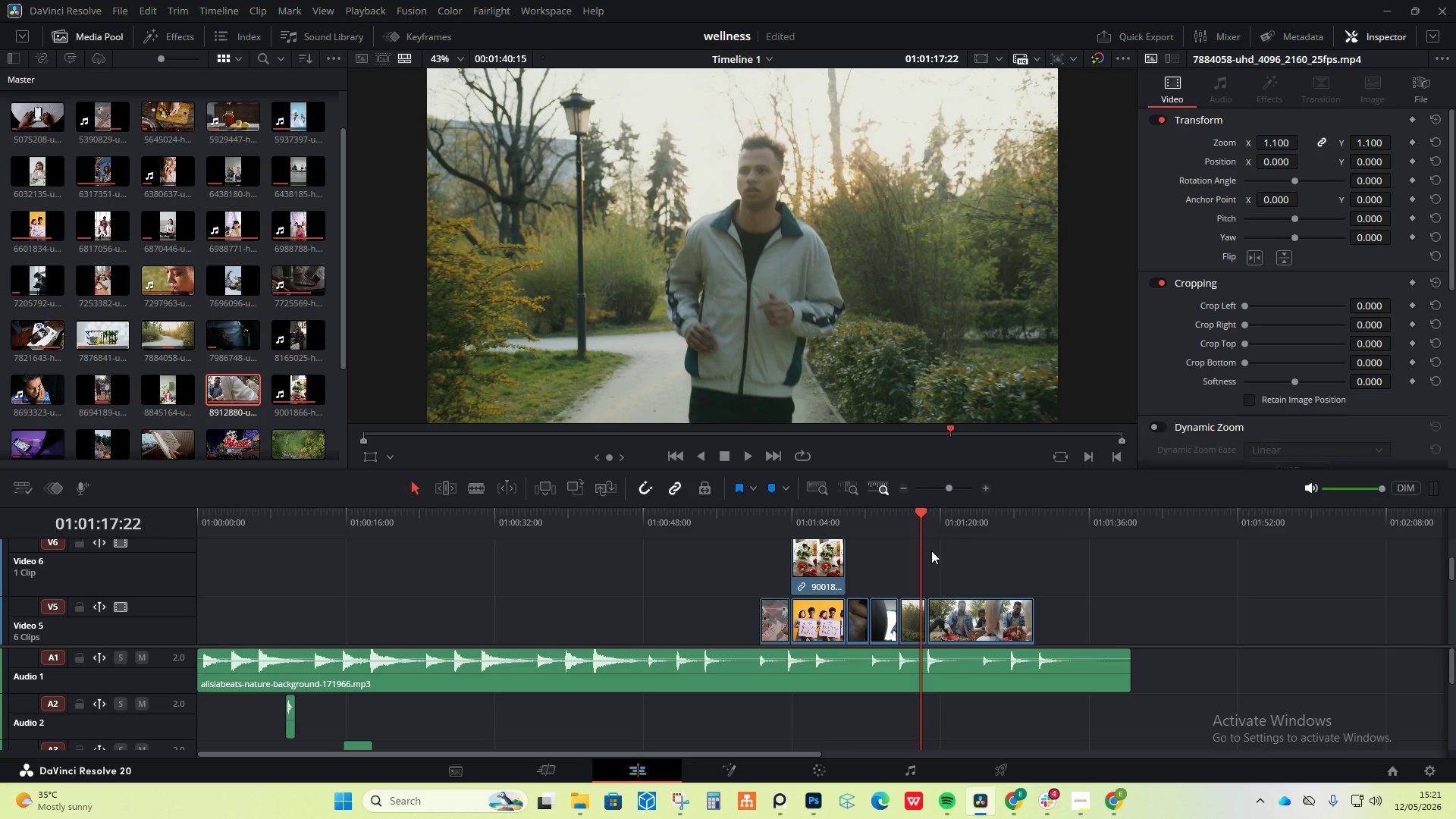 
key(Space)
 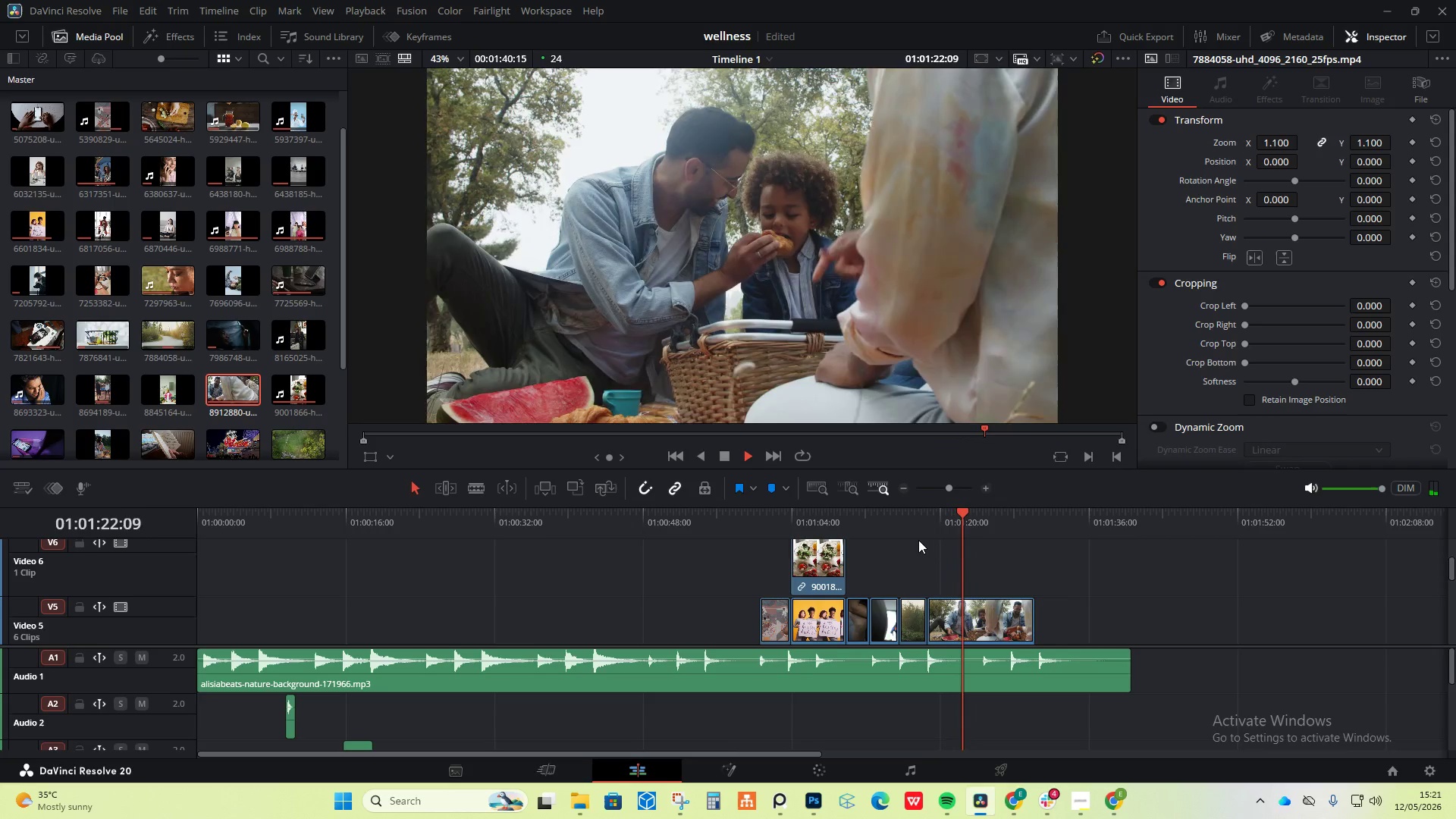 
wait(6.08)
 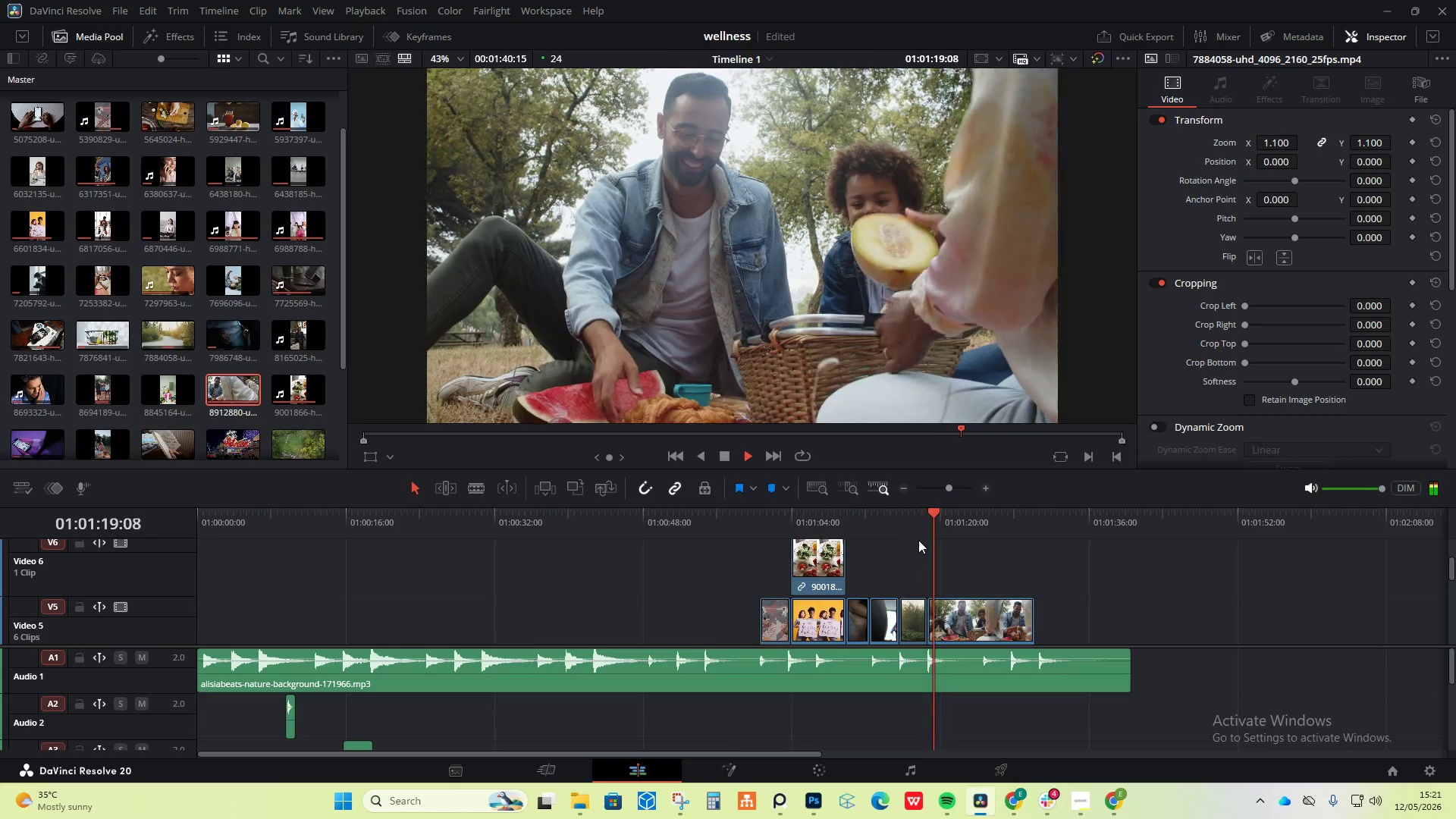 
key(Space)
 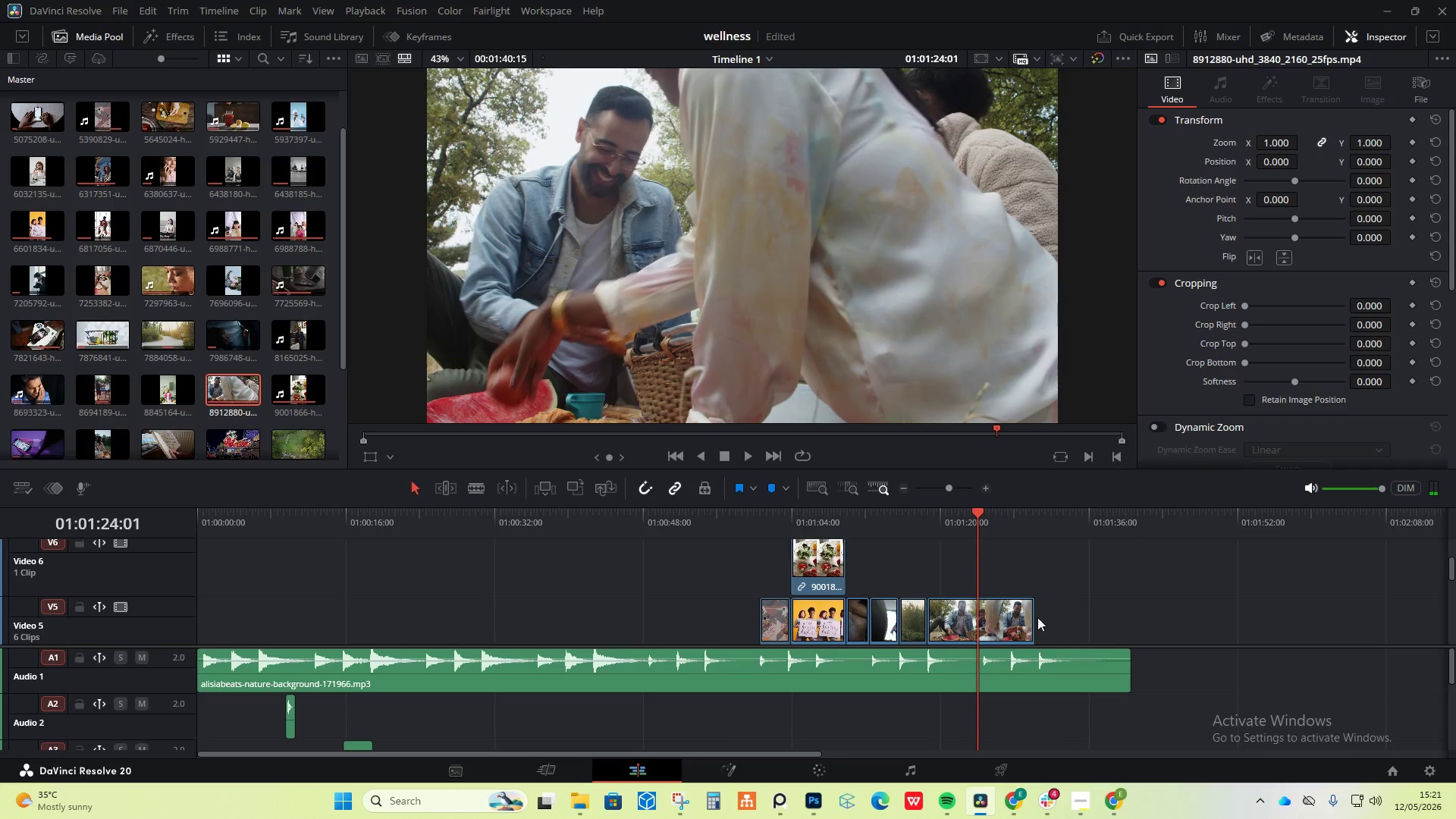 
scroll: coordinate [1034, 592], scroll_direction: down, amount: 1.0
 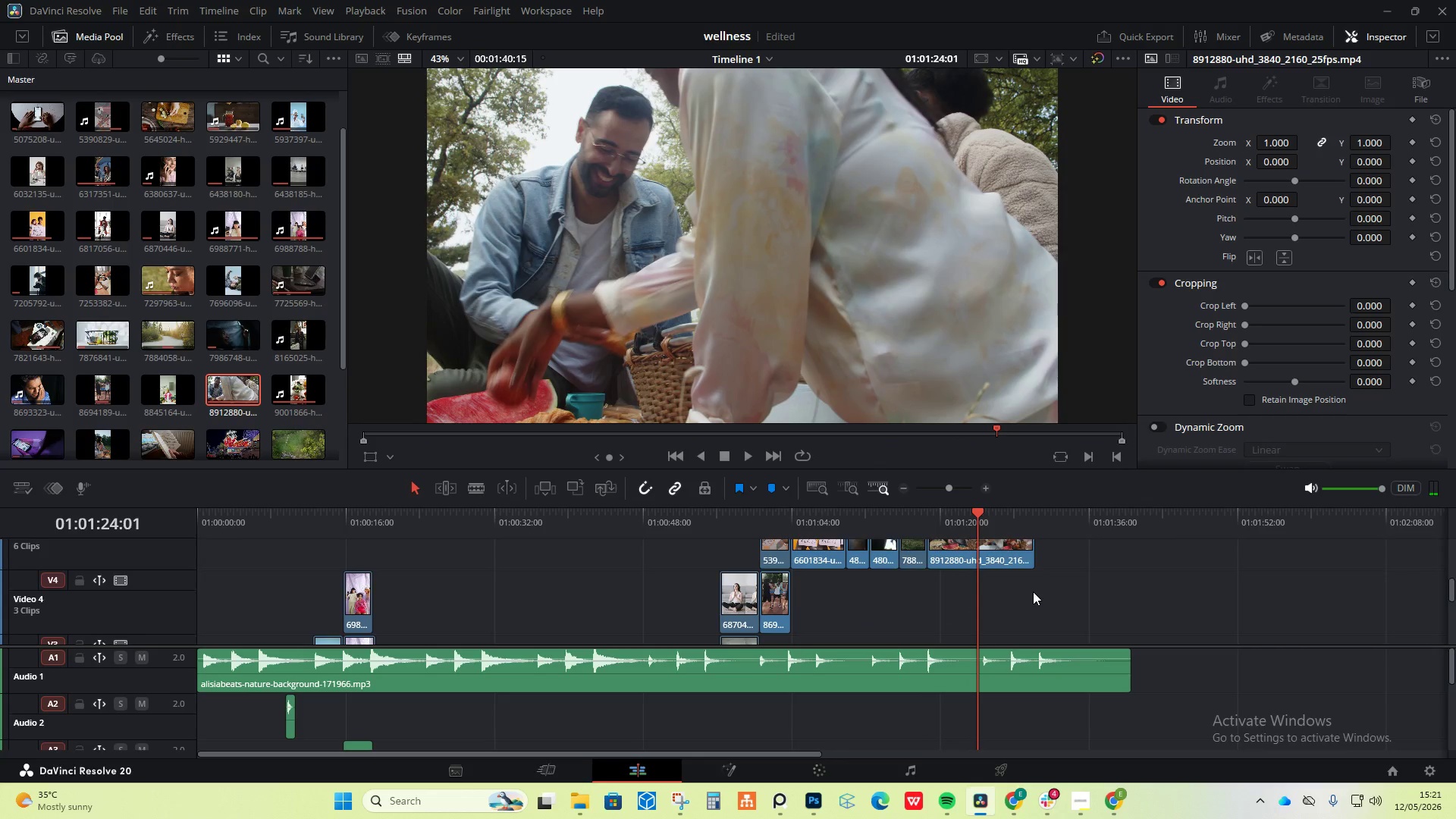 
scroll: coordinate [1032, 592], scroll_direction: none, amount: 0.0
 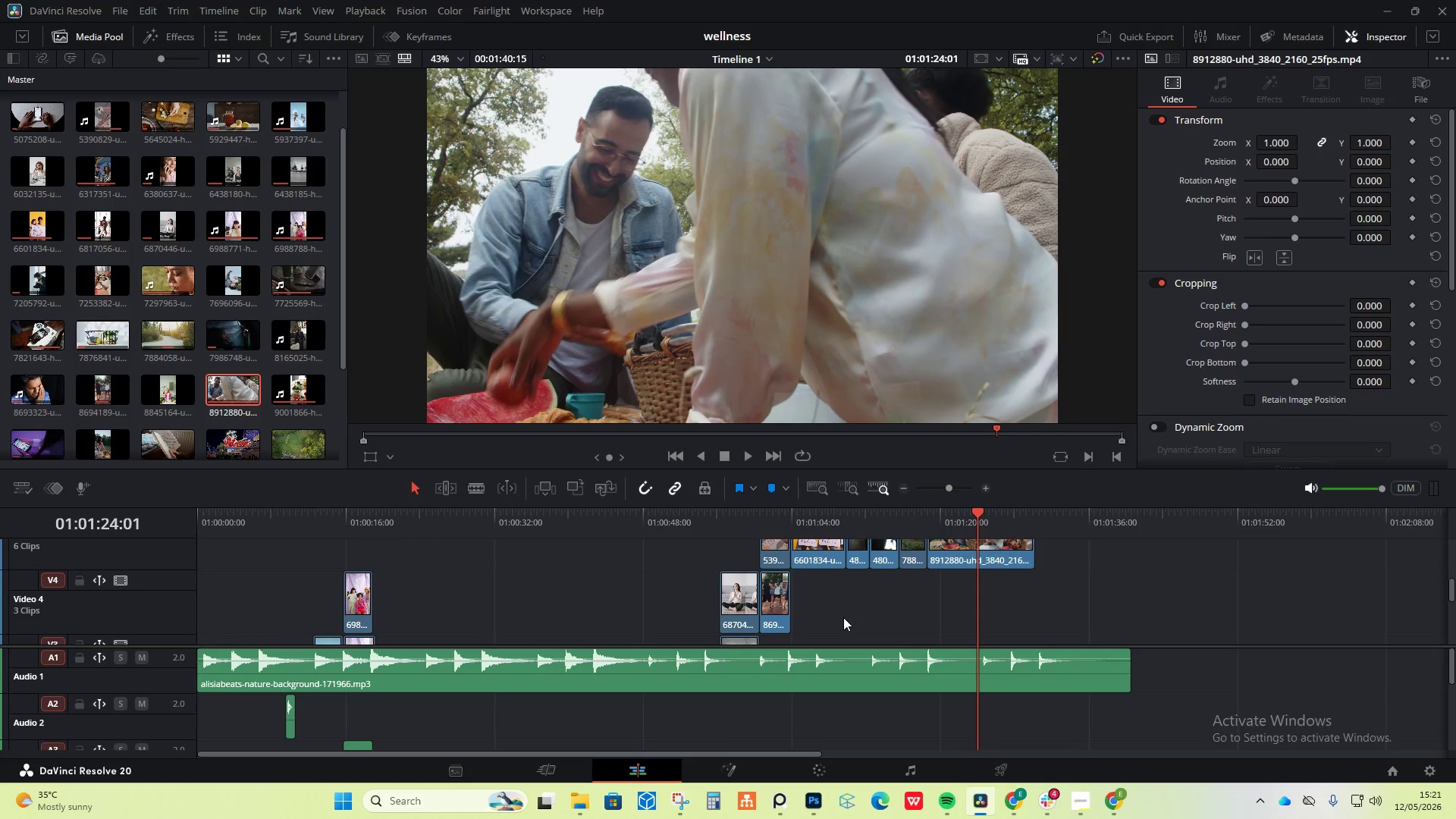 
scroll: coordinate [216, 326], scroll_direction: down, amount: 2.0
 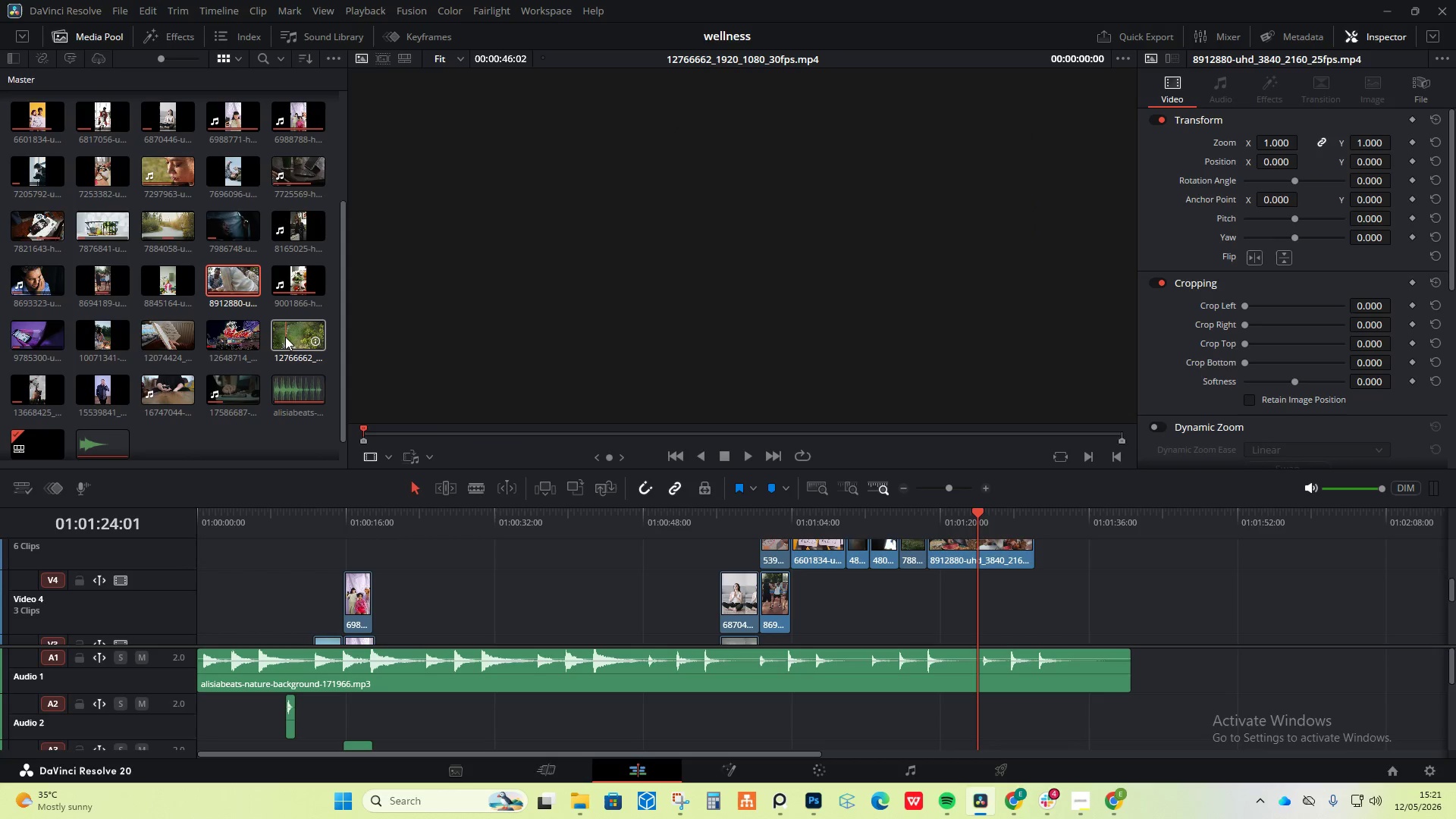 
left_click_drag(start_coordinate=[287, 336], to_coordinate=[1037, 557])
 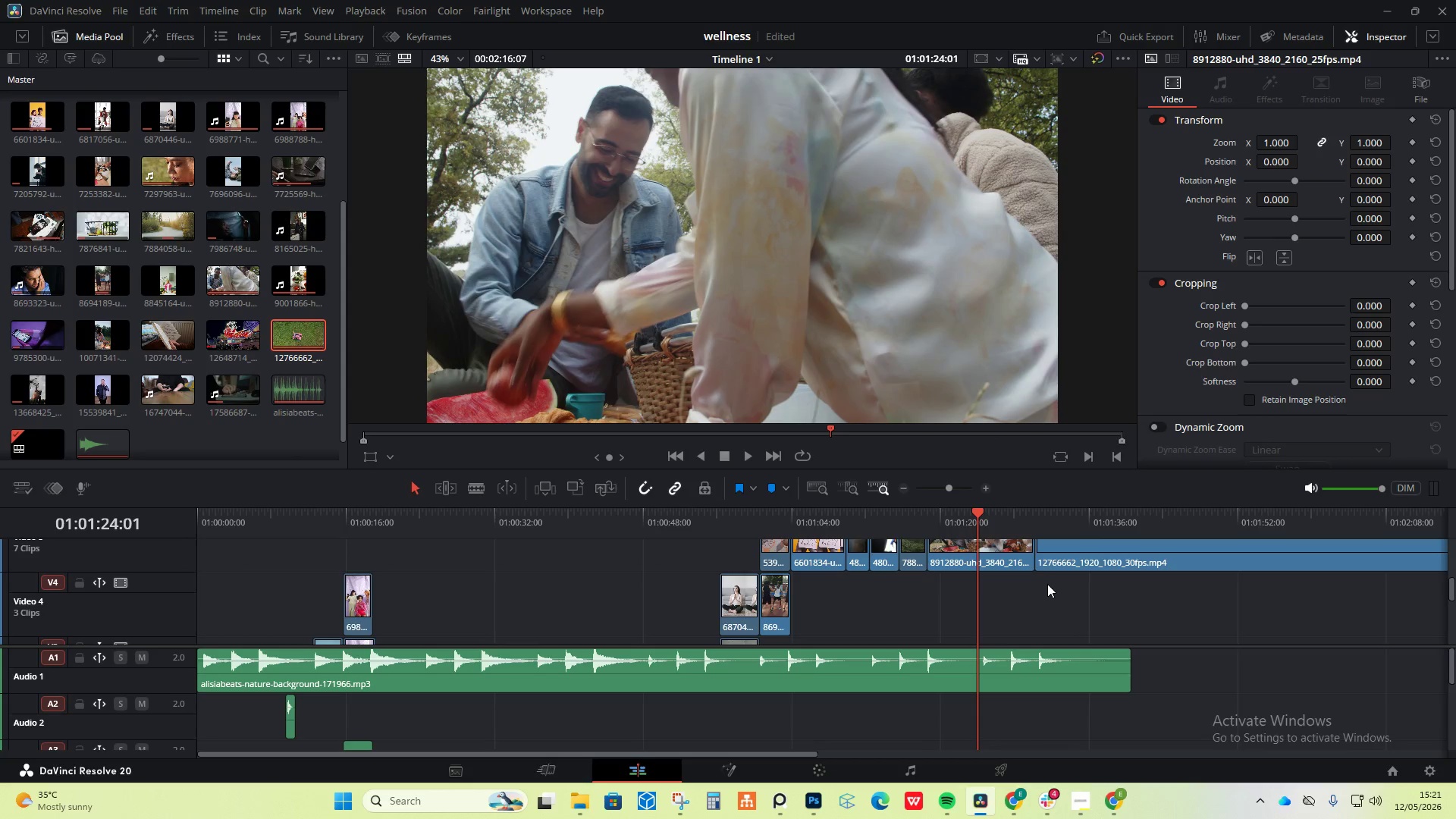 
key(Space)
 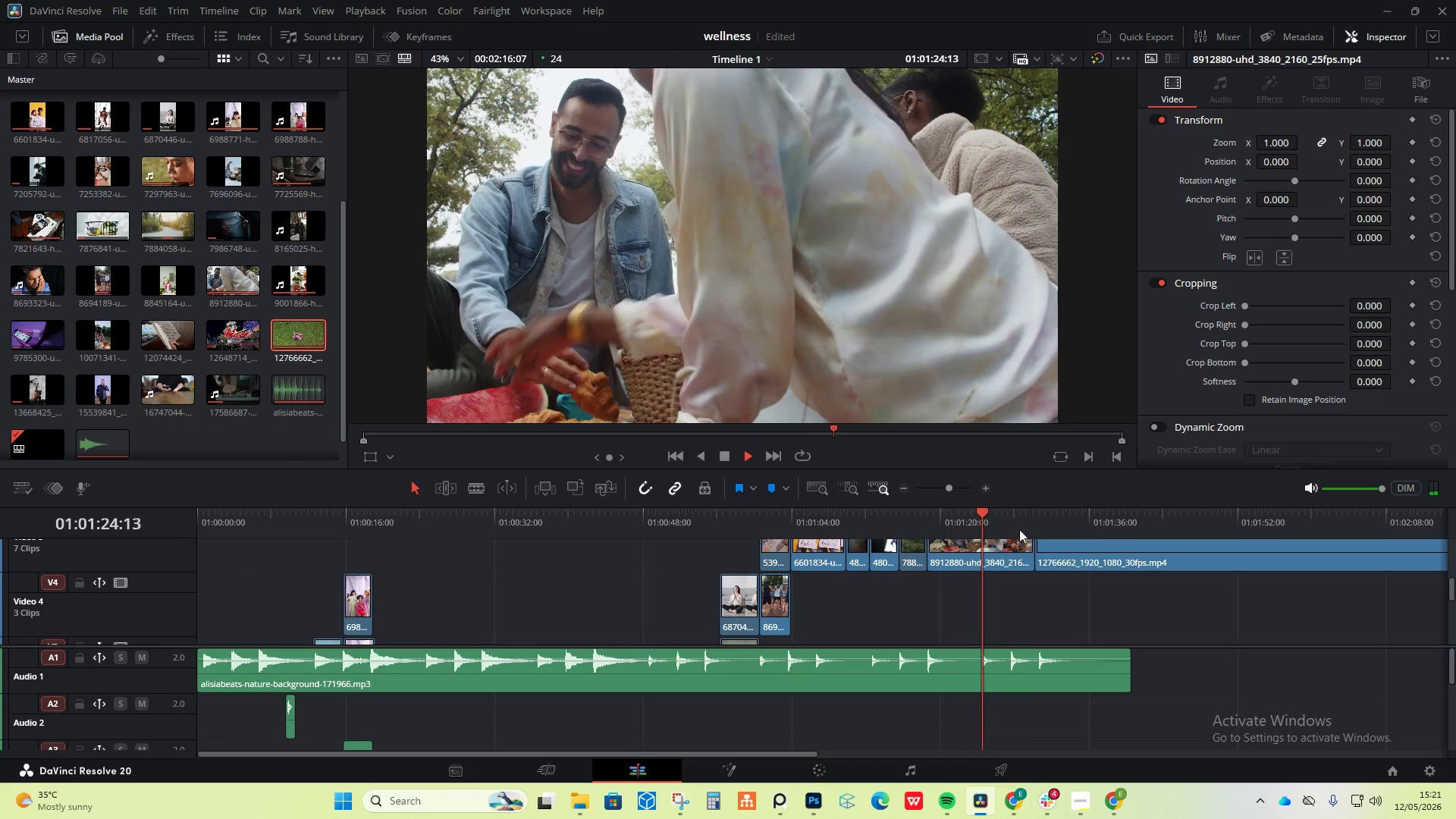 
left_click([1019, 518])
 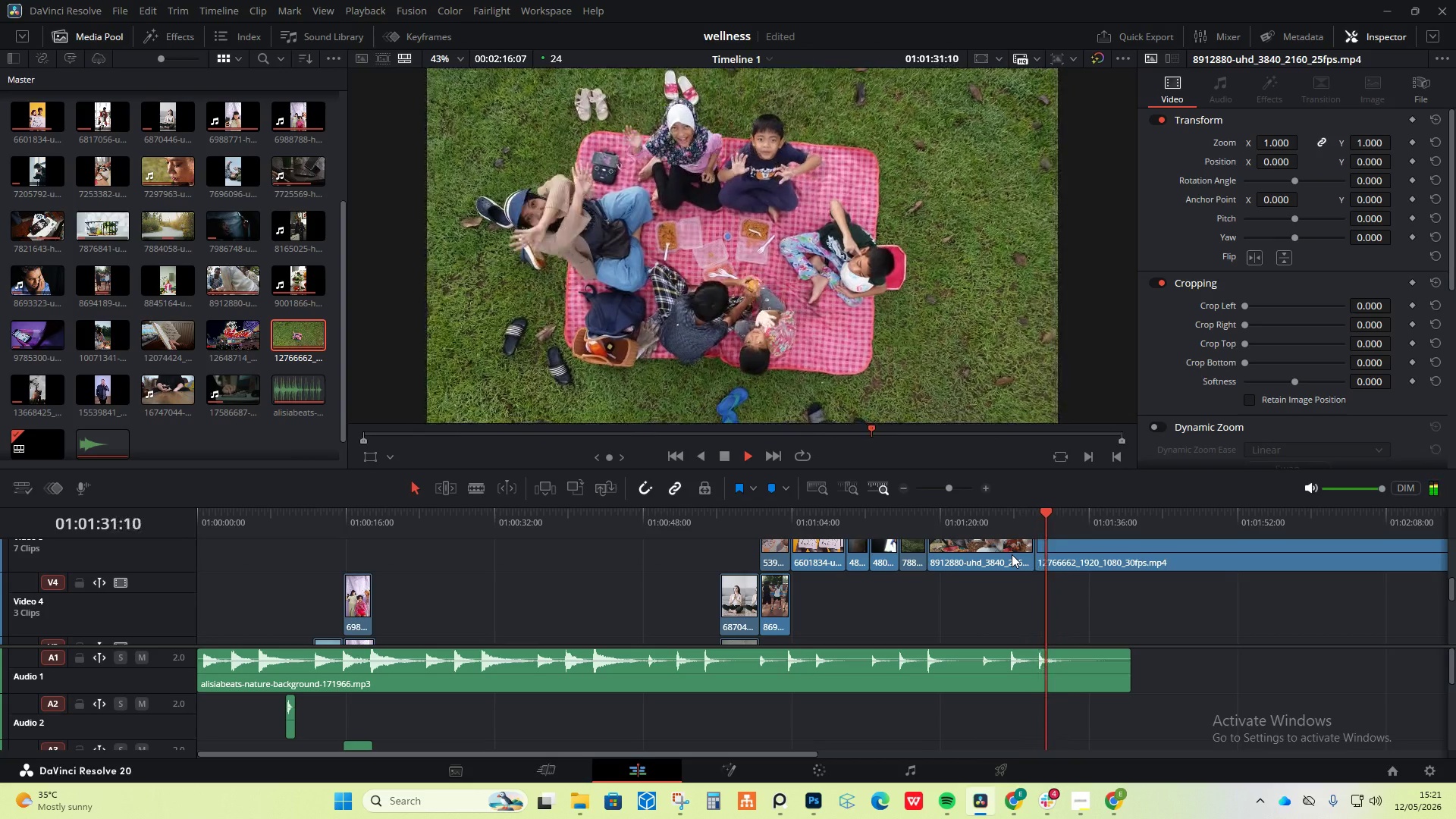 
key(Space)
 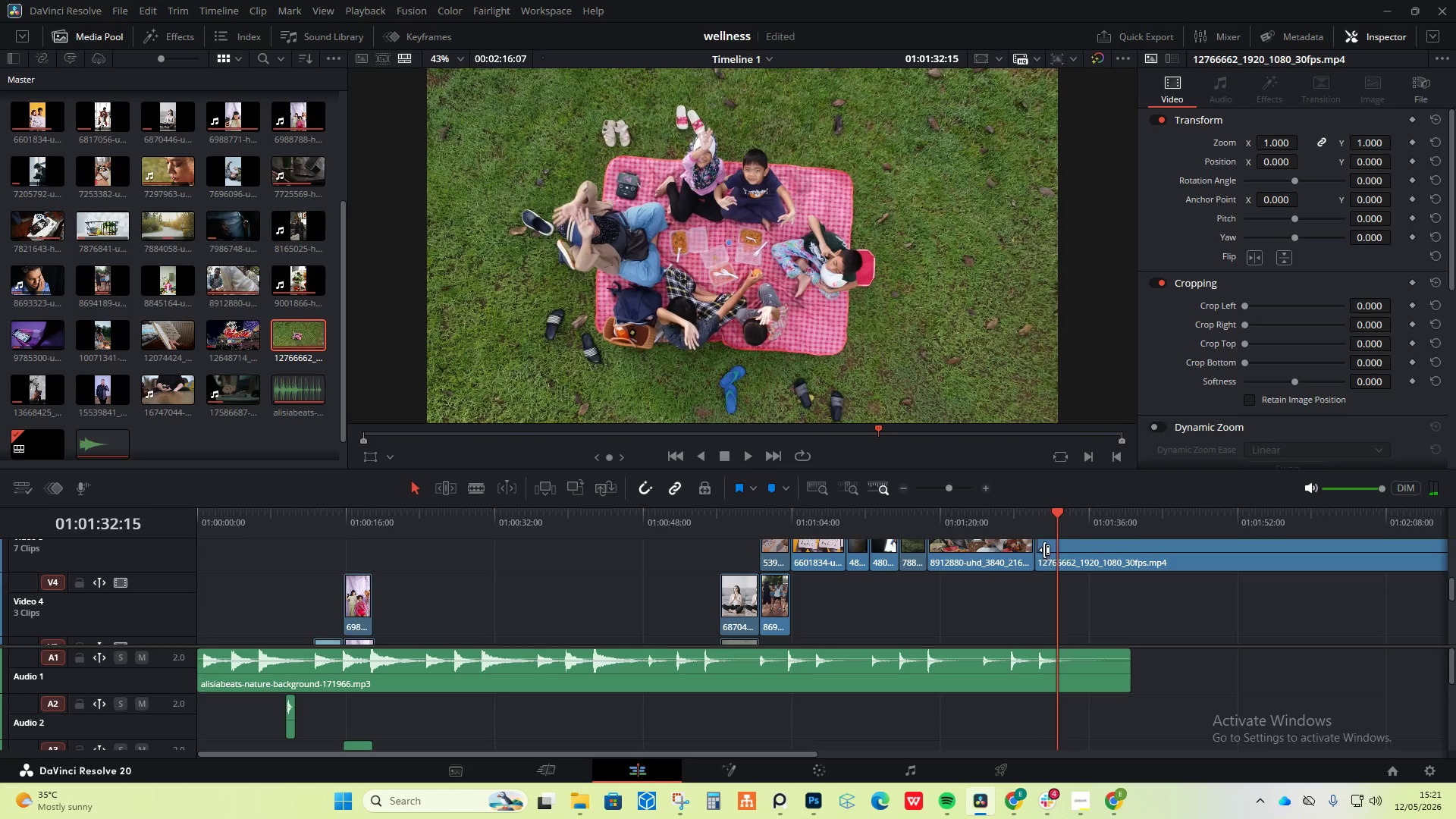 
left_click_drag(start_coordinate=[1044, 550], to_coordinate=[1081, 554])
 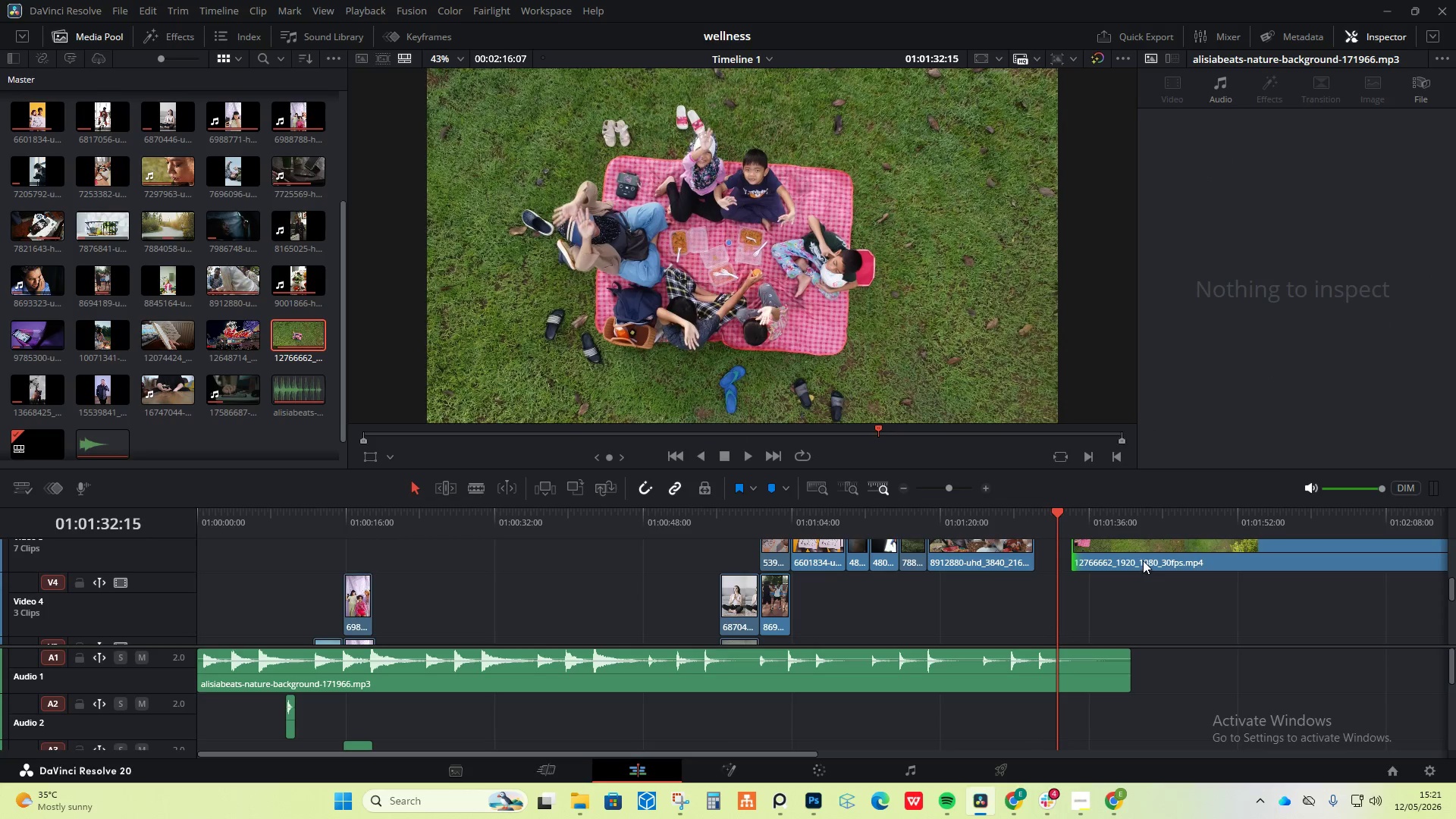 
left_click_drag(start_coordinate=[1141, 560], to_coordinate=[1059, 562])
 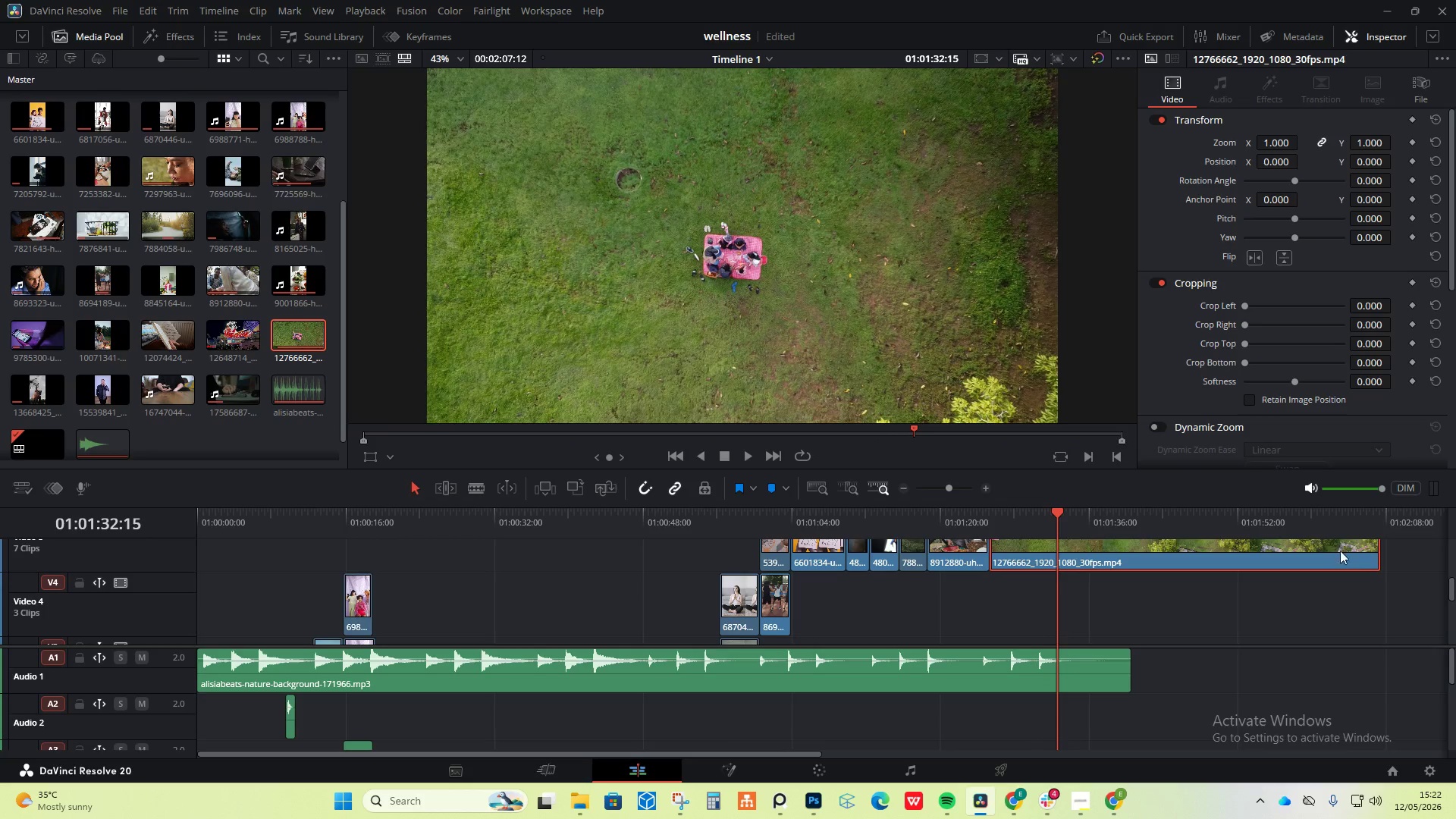 
left_click([1351, 548])
 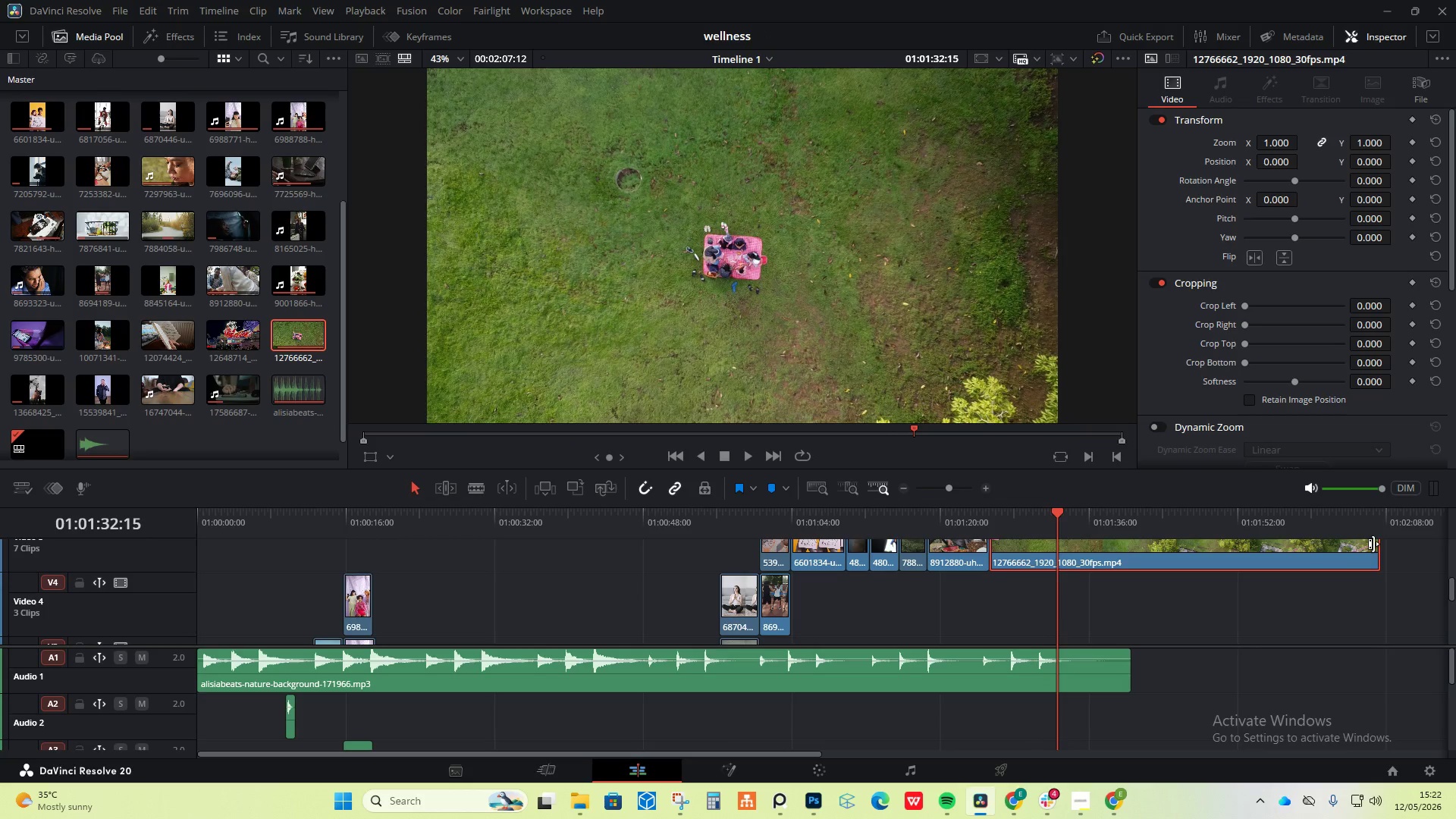 
left_click_drag(start_coordinate=[1376, 544], to_coordinate=[1131, 584])
 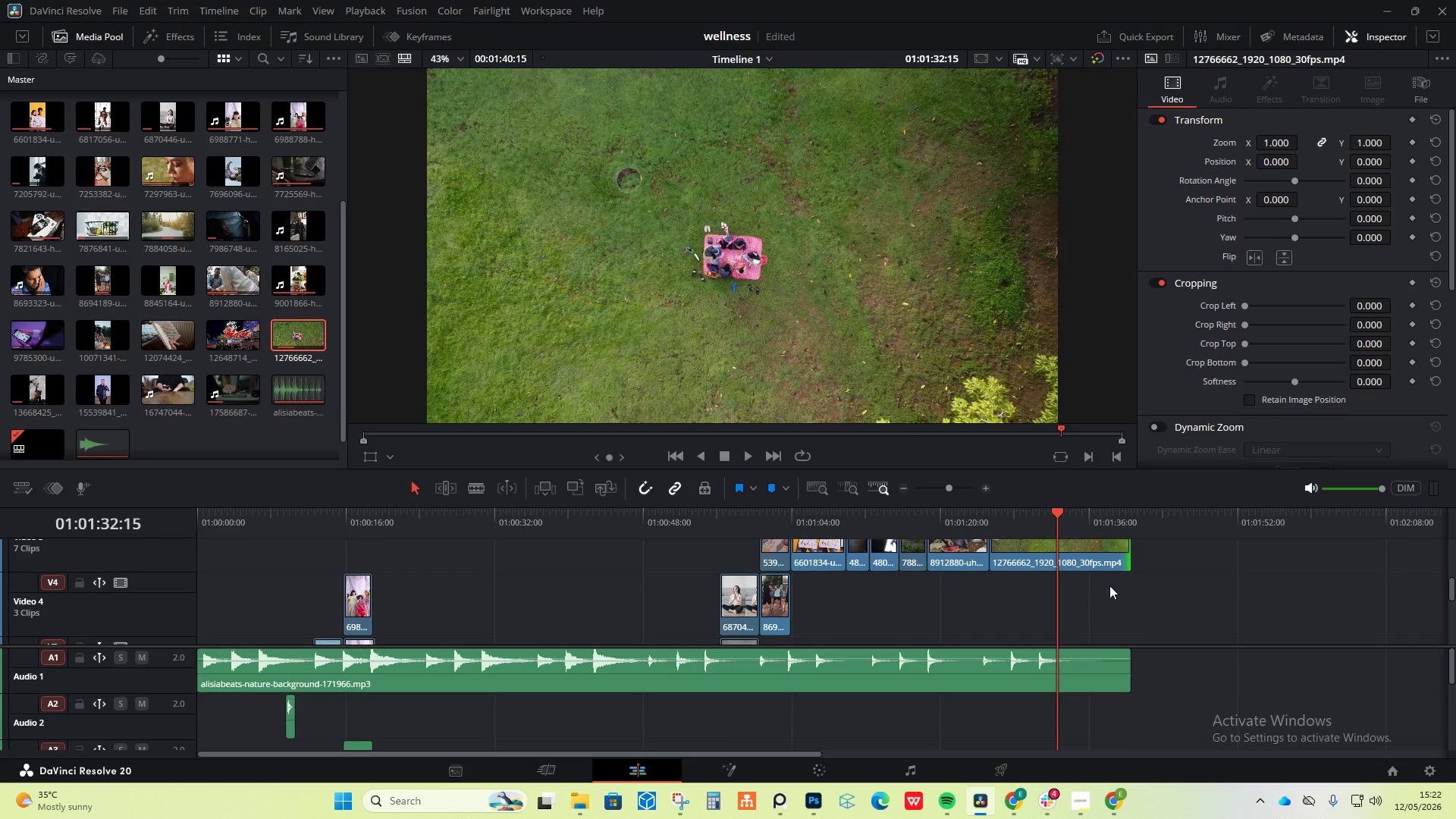 
scroll: coordinate [1109, 588], scroll_direction: up, amount: 1.0
 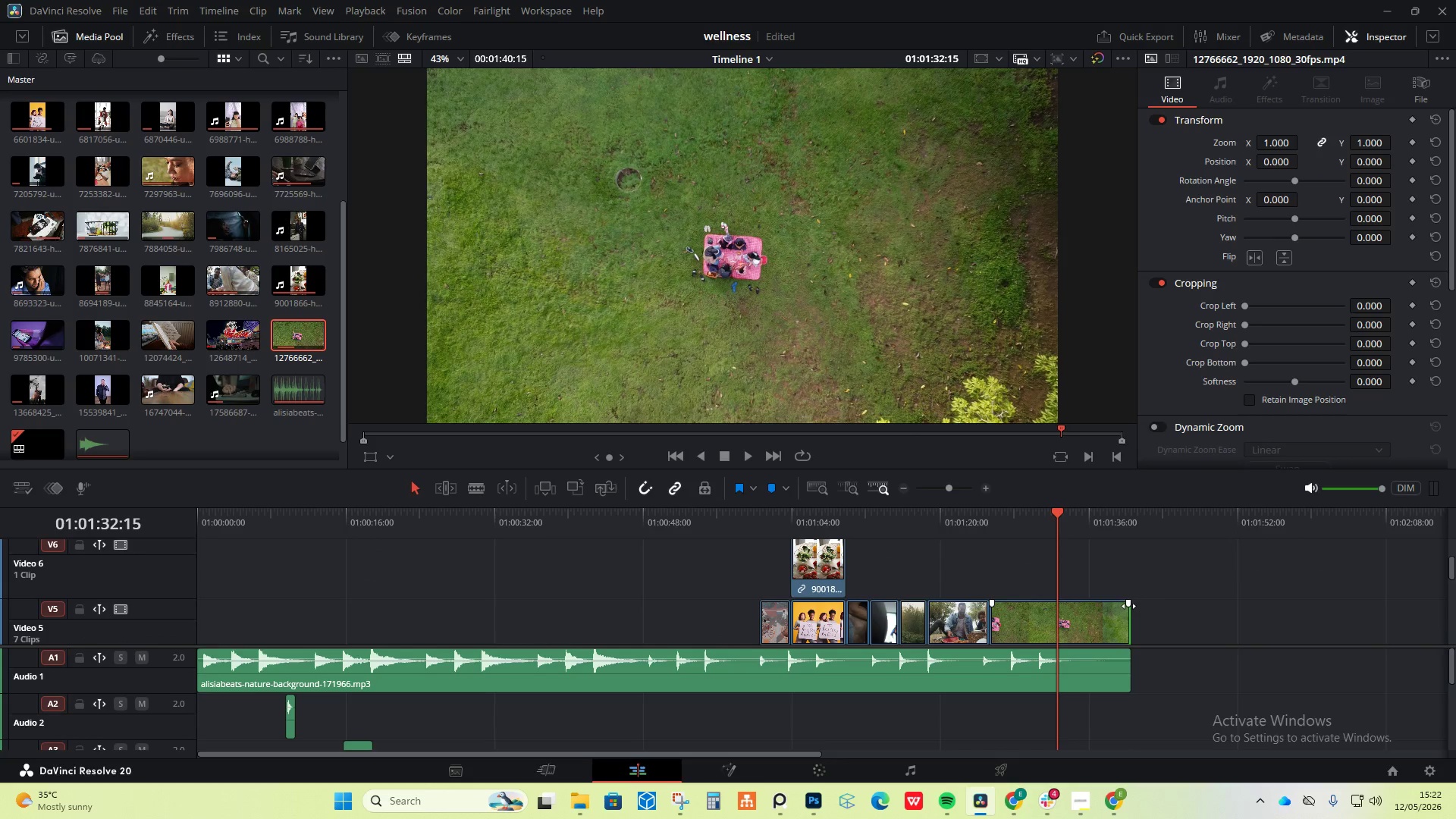 
left_click_drag(start_coordinate=[1128, 604], to_coordinate=[1099, 606])
 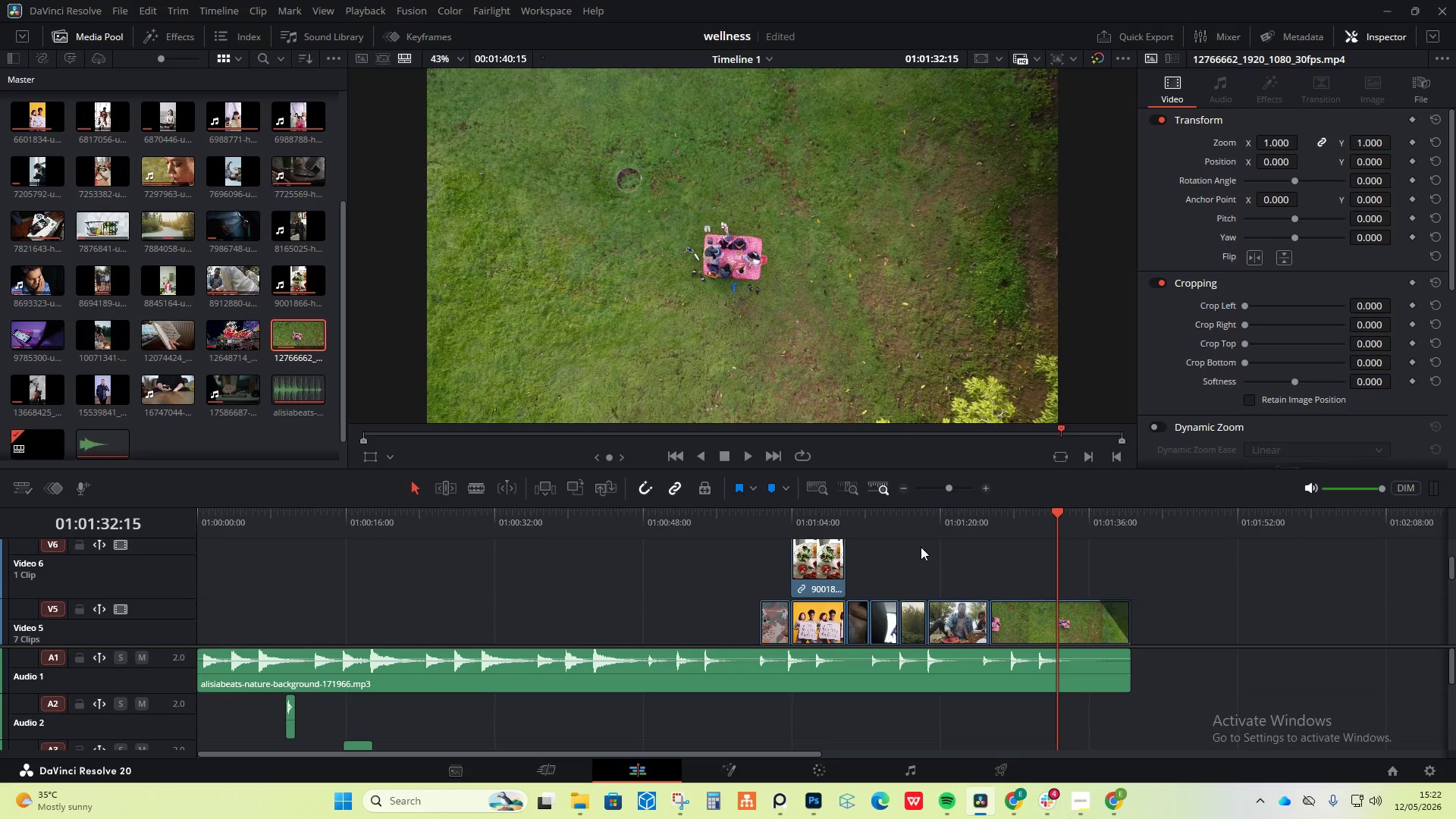 
left_click([921, 547])
 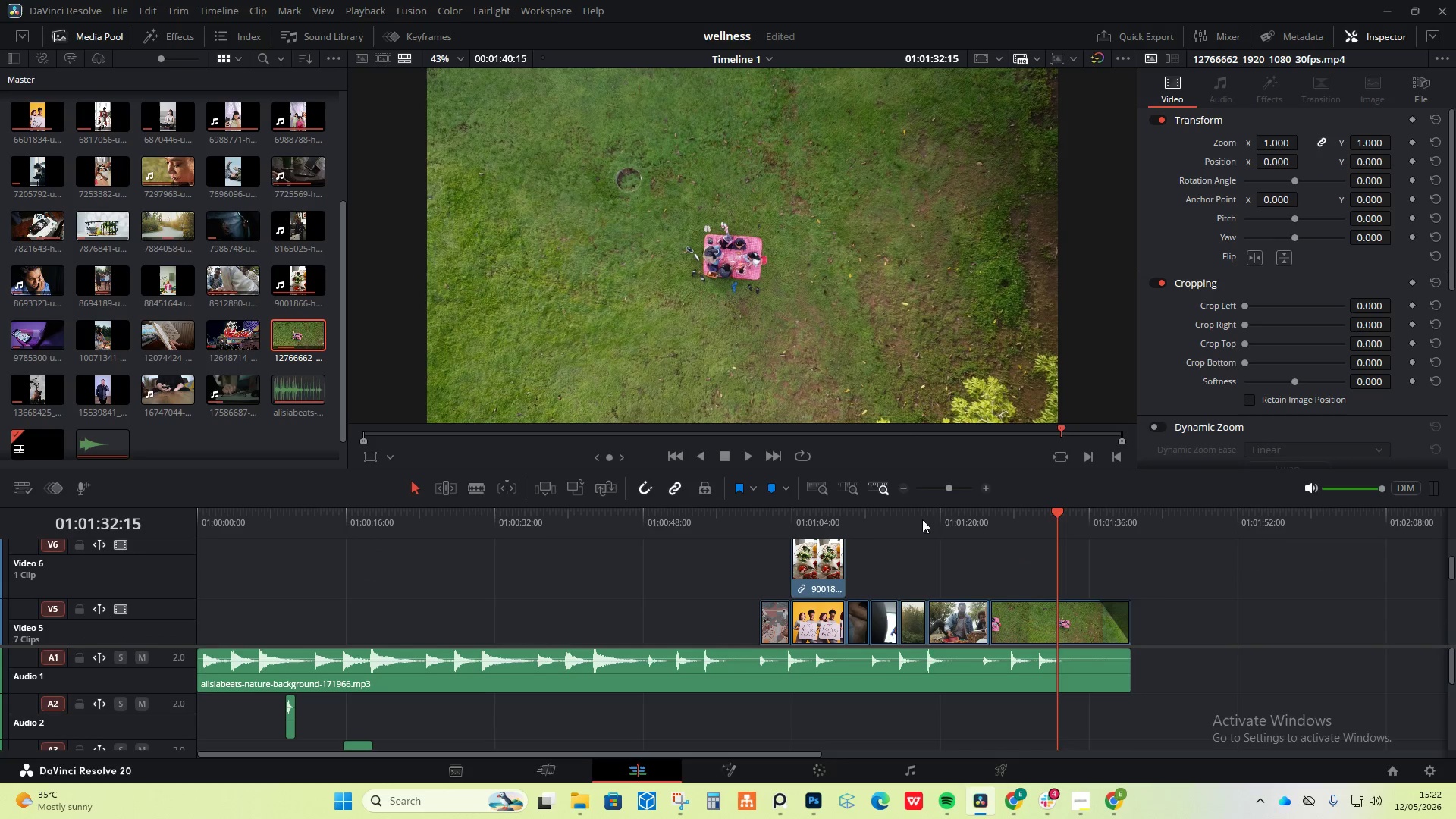 
left_click([926, 511])
 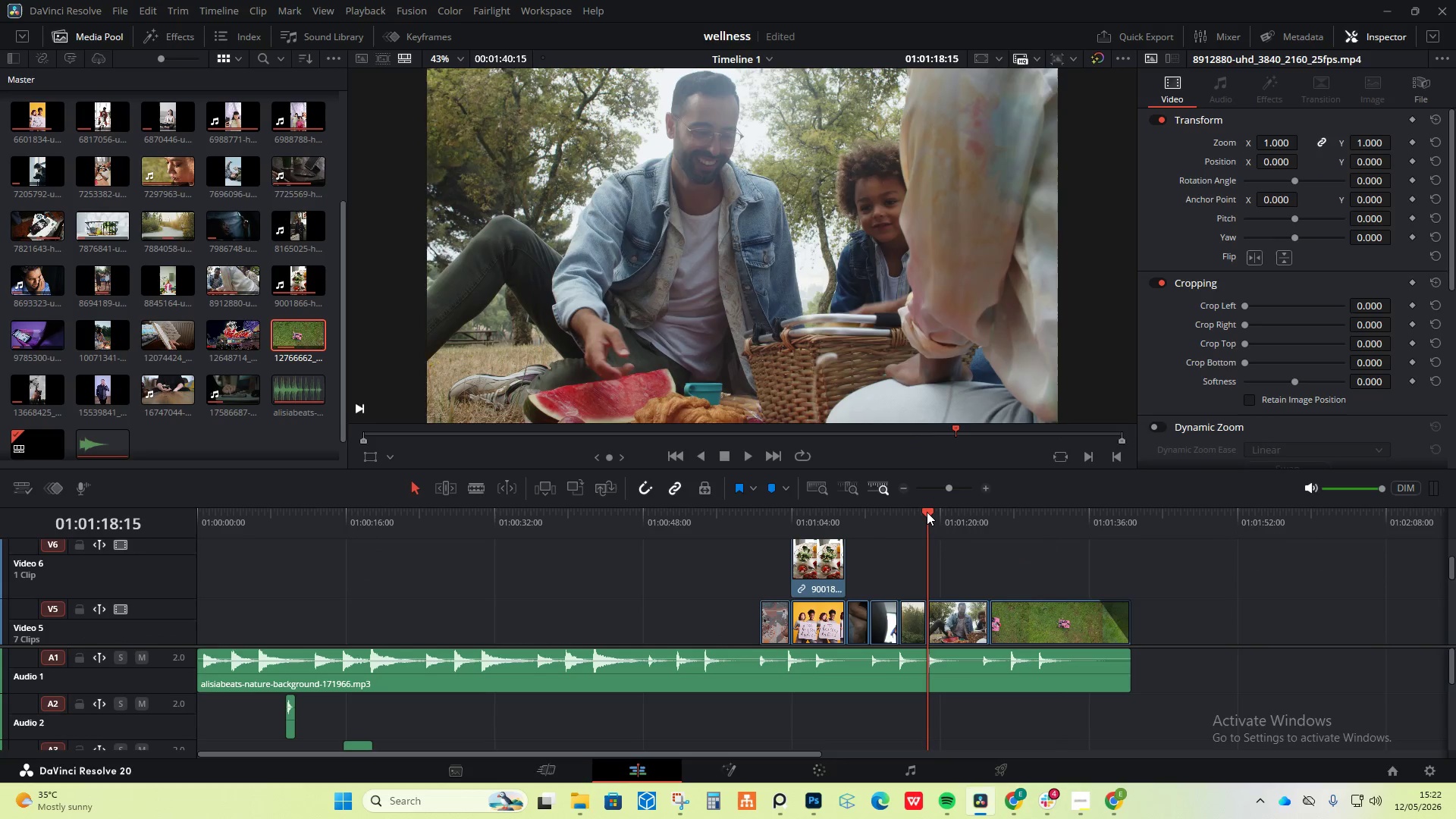 
key(Space)
 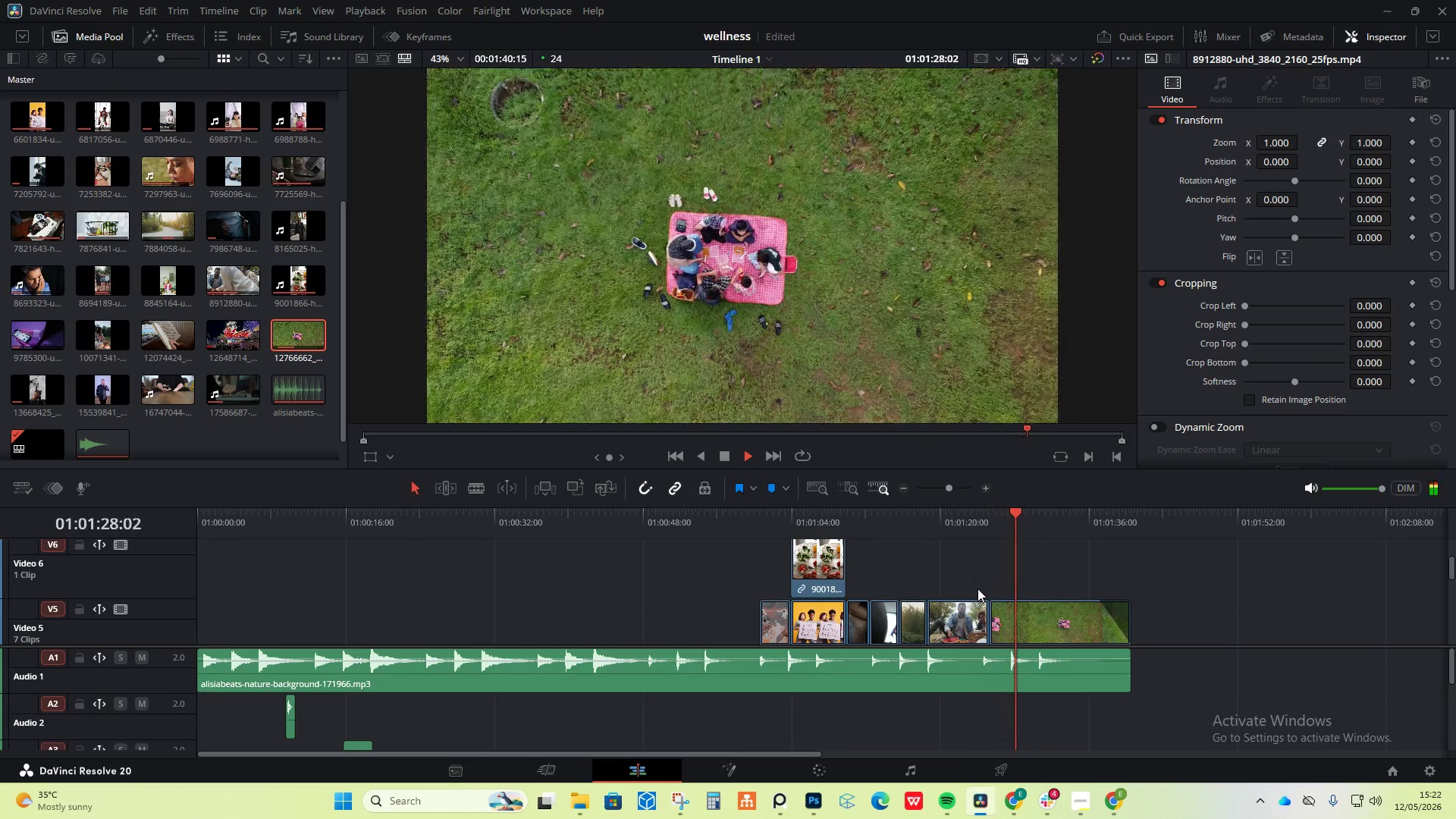 
wait(14.52)
 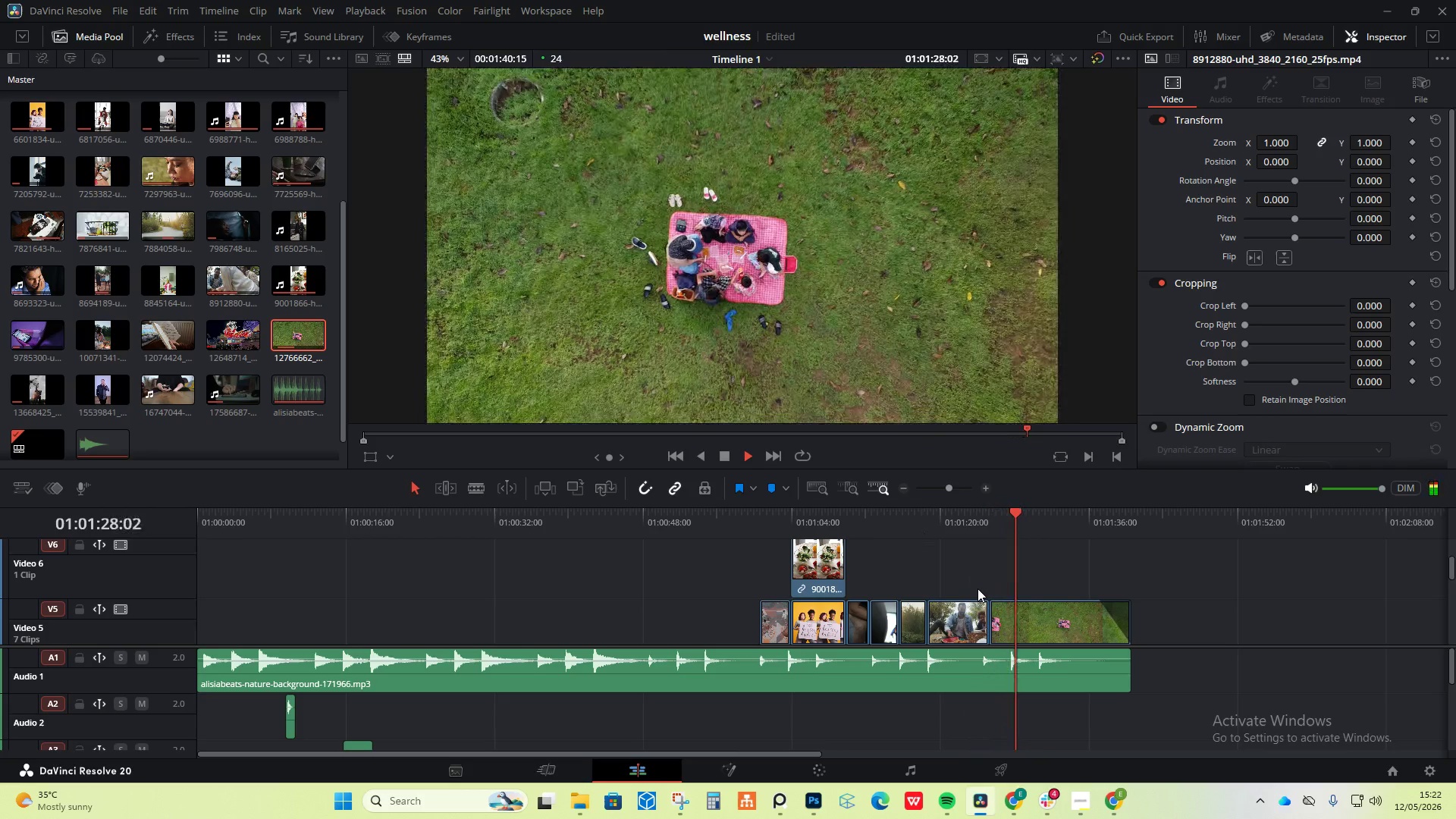 
key(Space)
 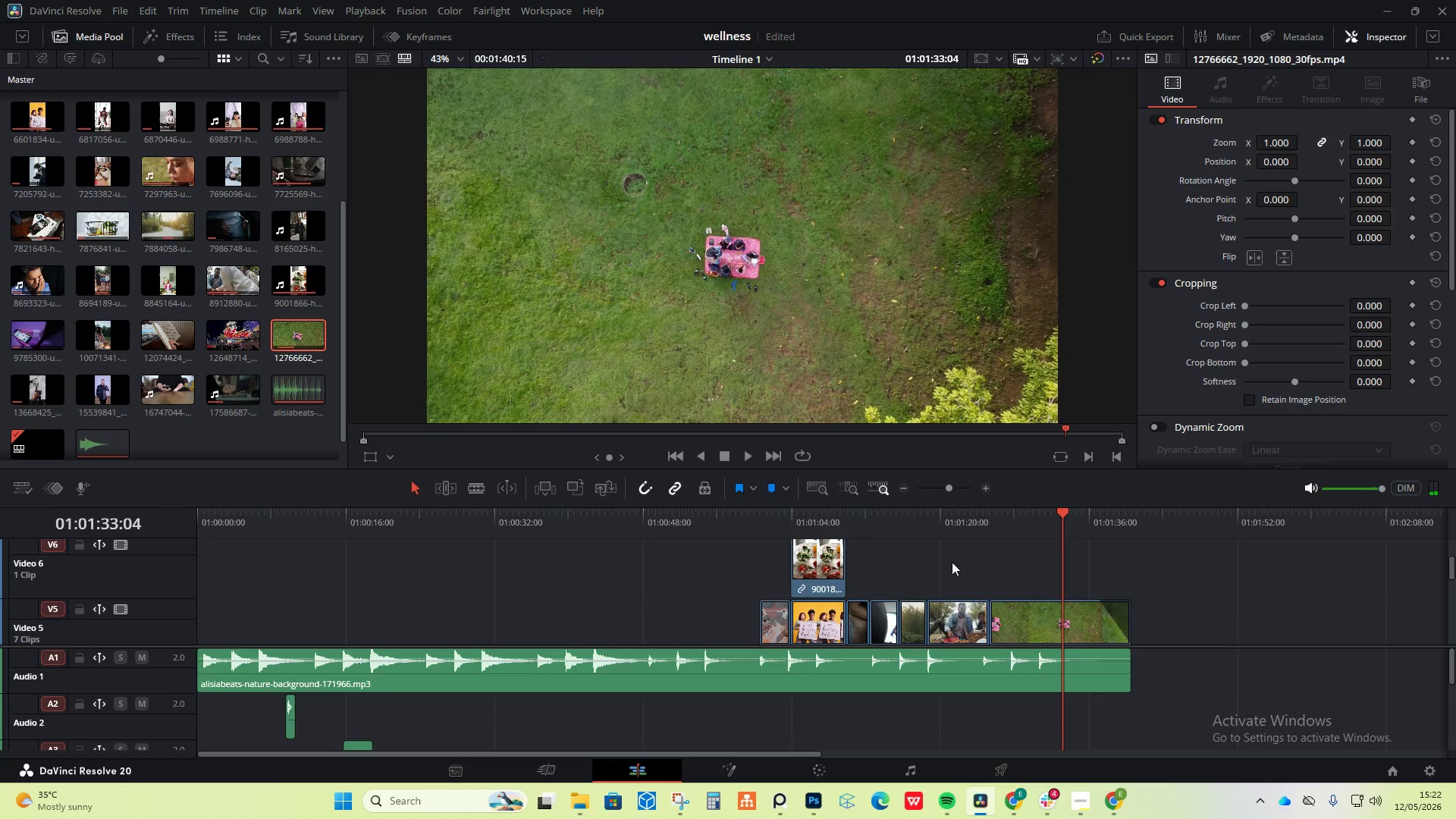 
left_click([931, 530])
 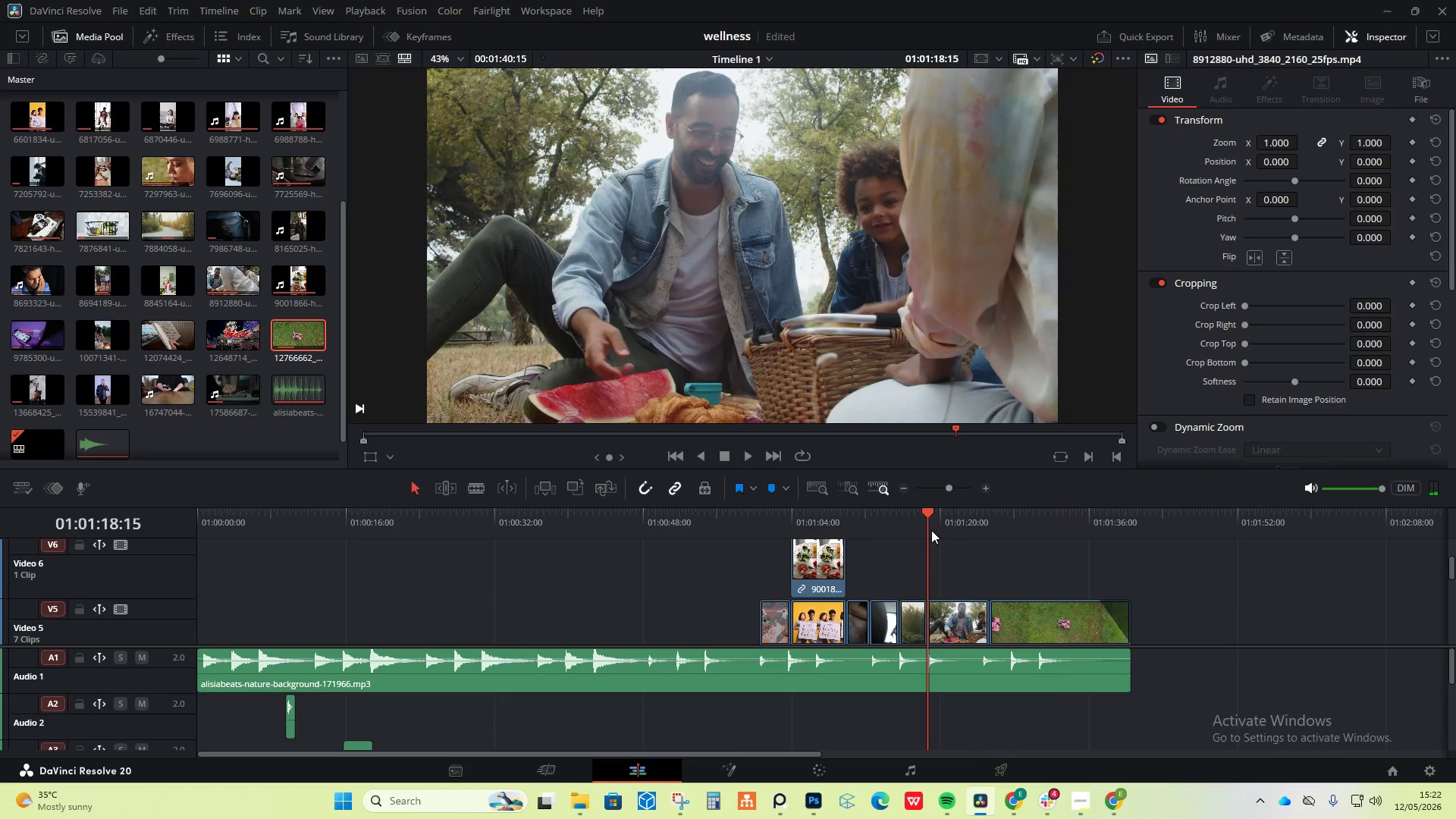 
key(Space)
 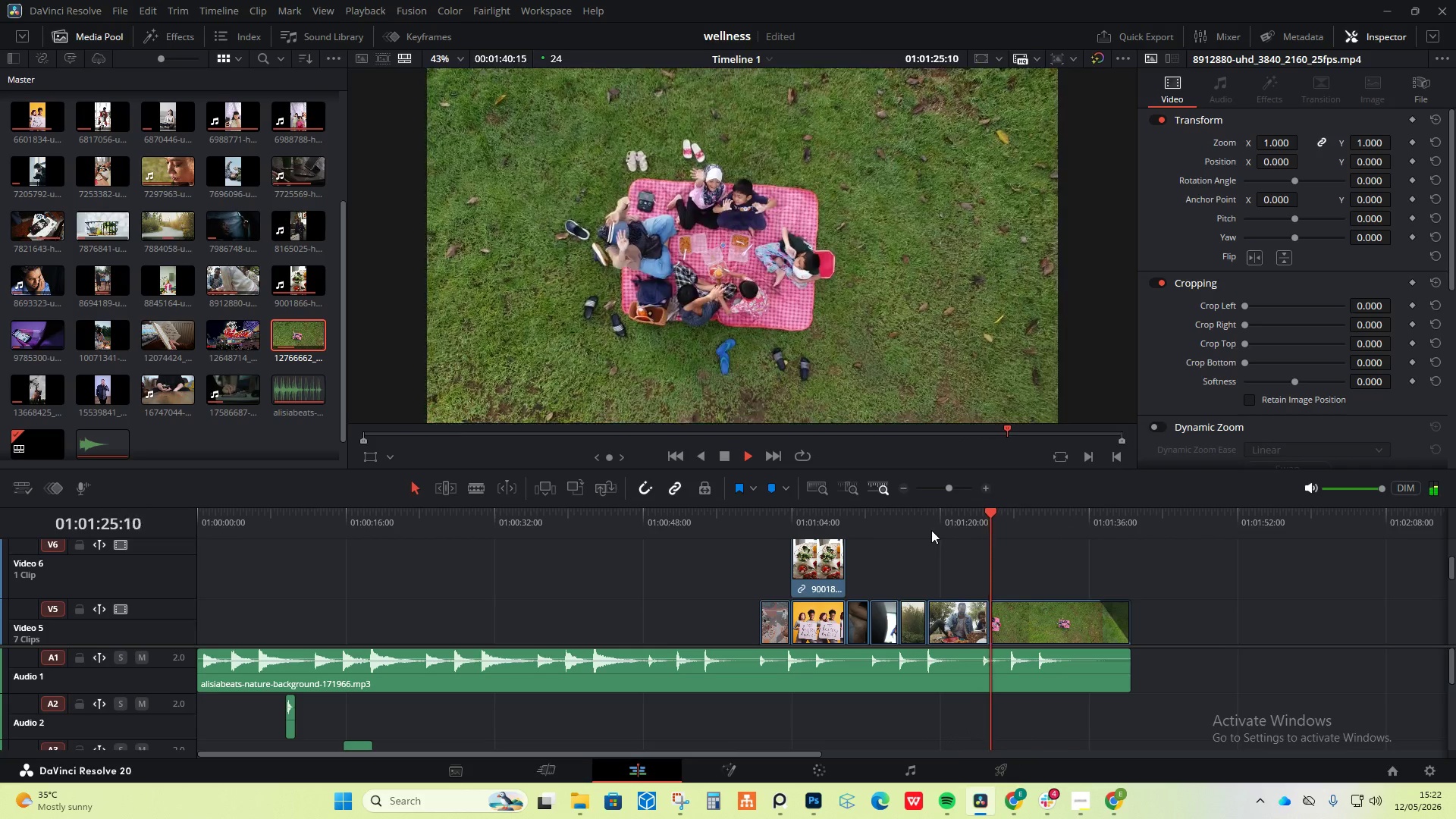 
wait(11.84)
 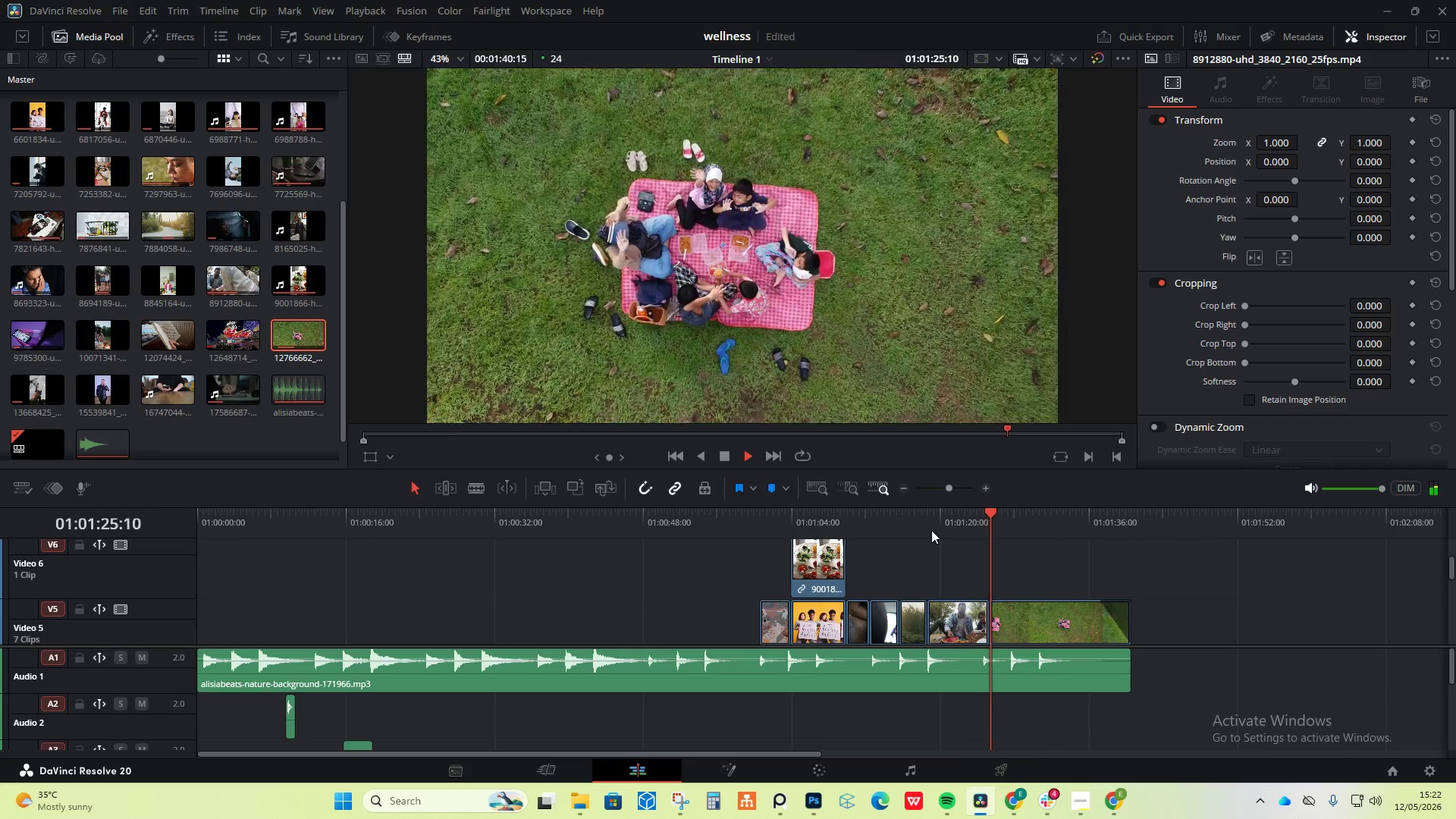 
key(Space)
 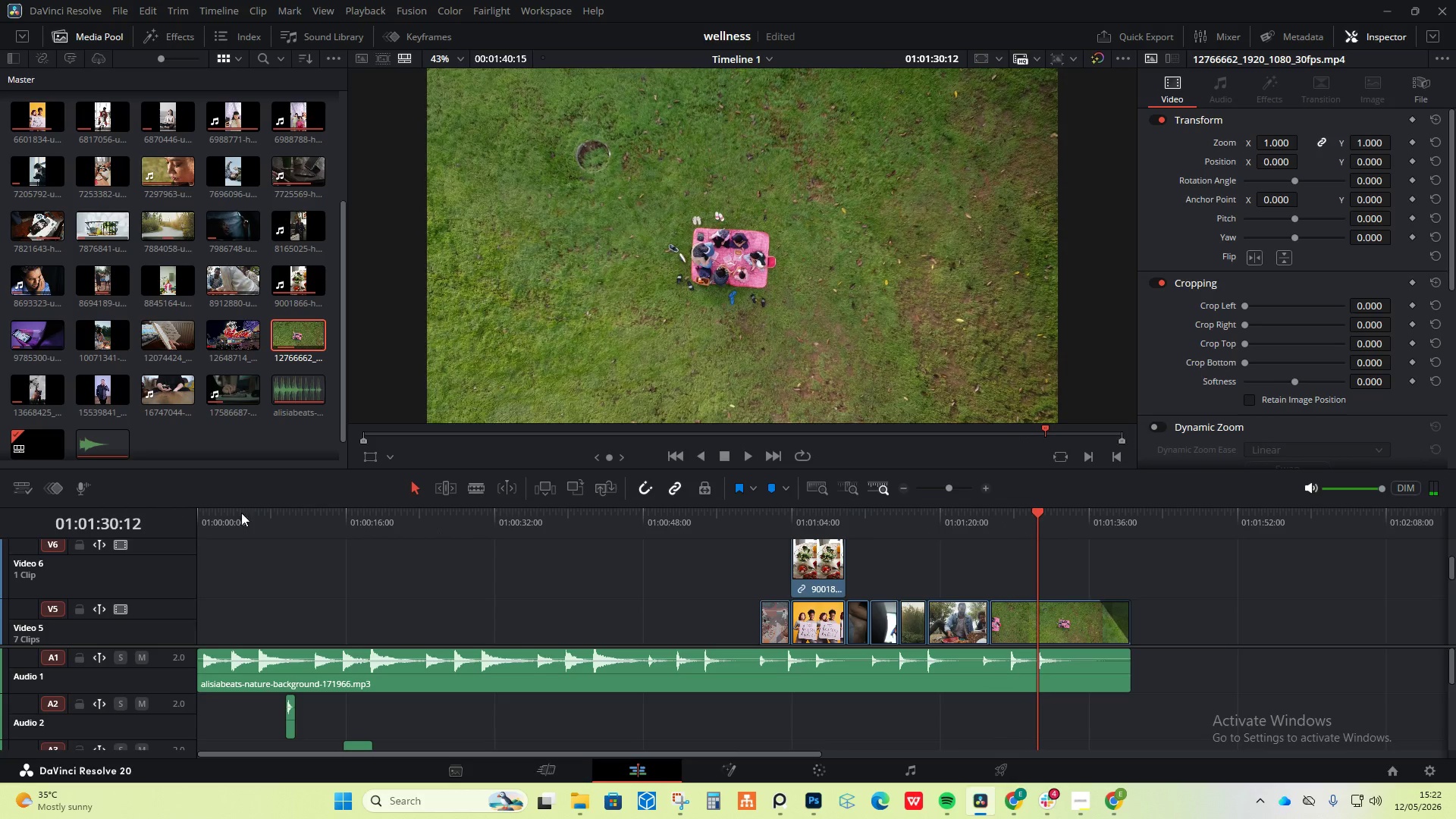 
left_click_drag(start_coordinate=[259, 512], to_coordinate=[77, 513])
 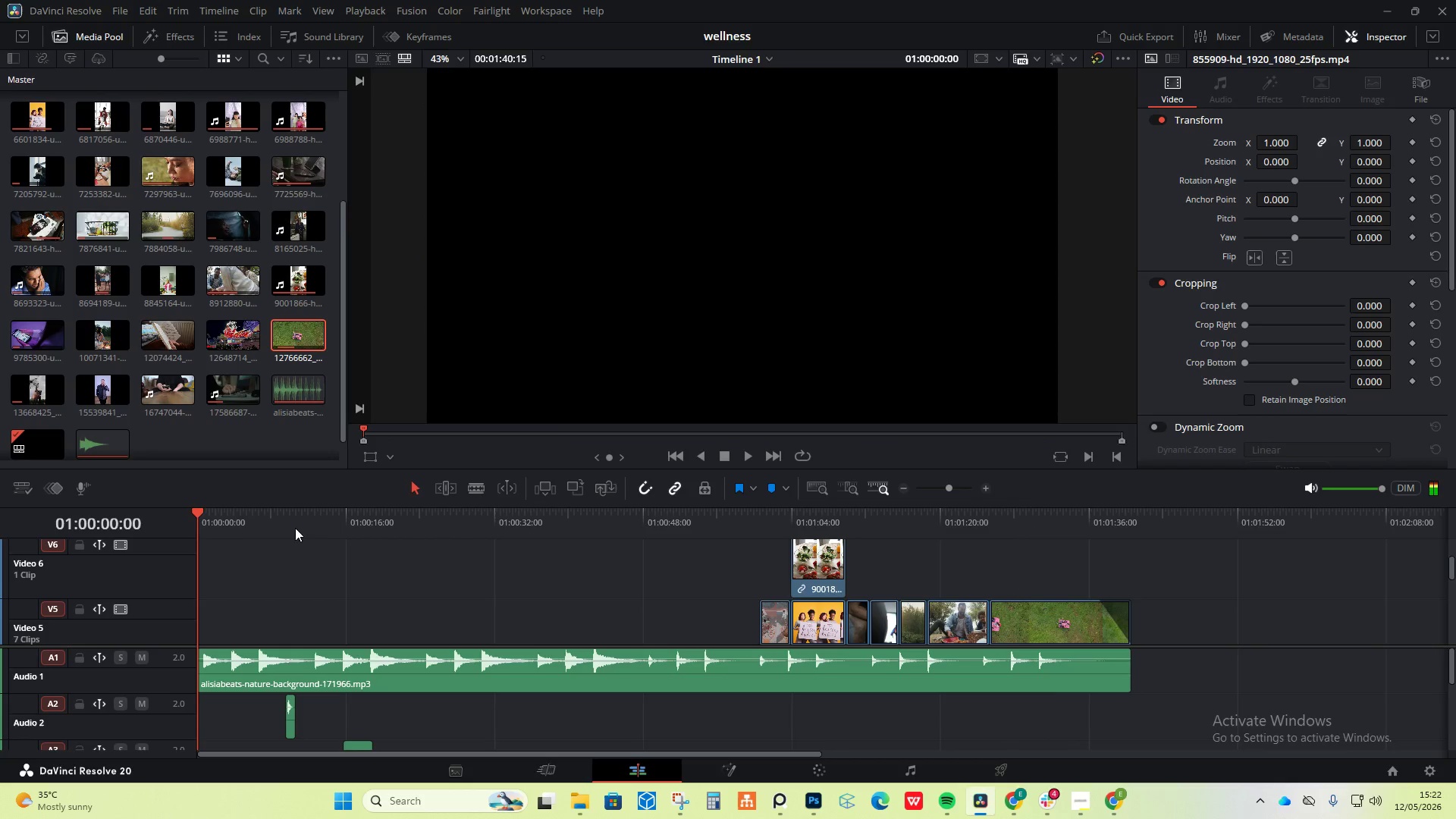 
key(Space)
 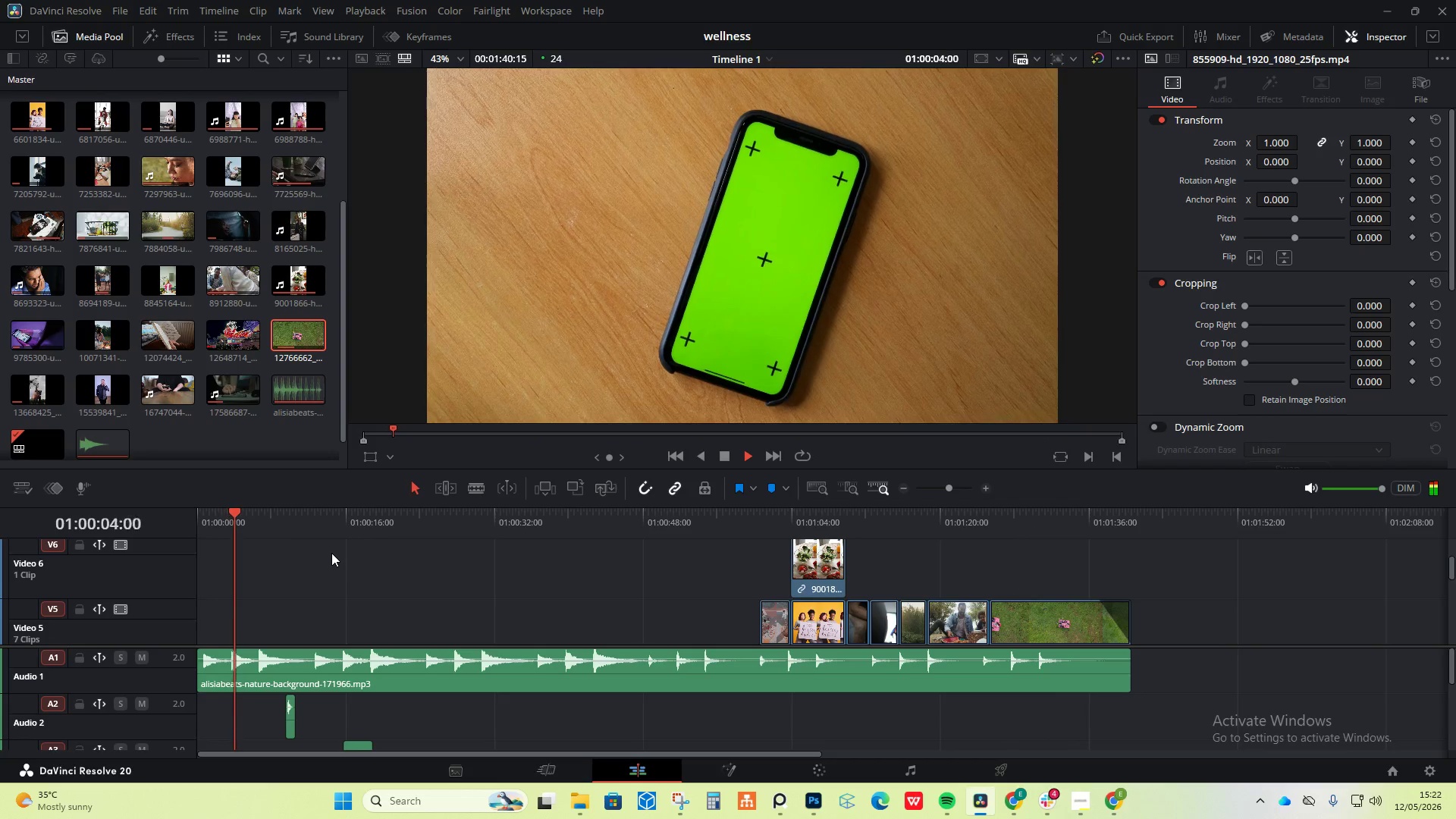 
wait(5.38)
 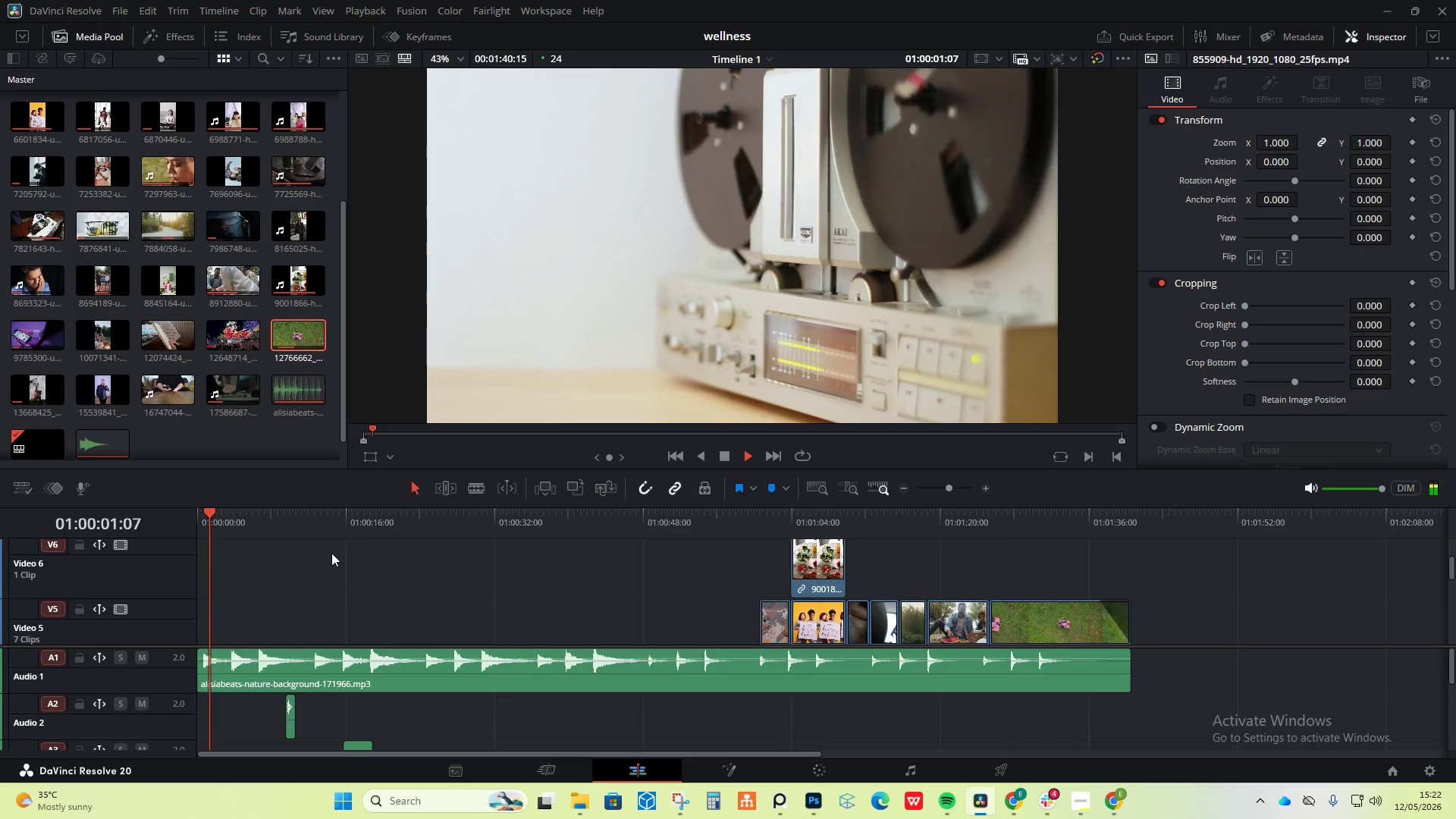 
left_click([1071, 810])